 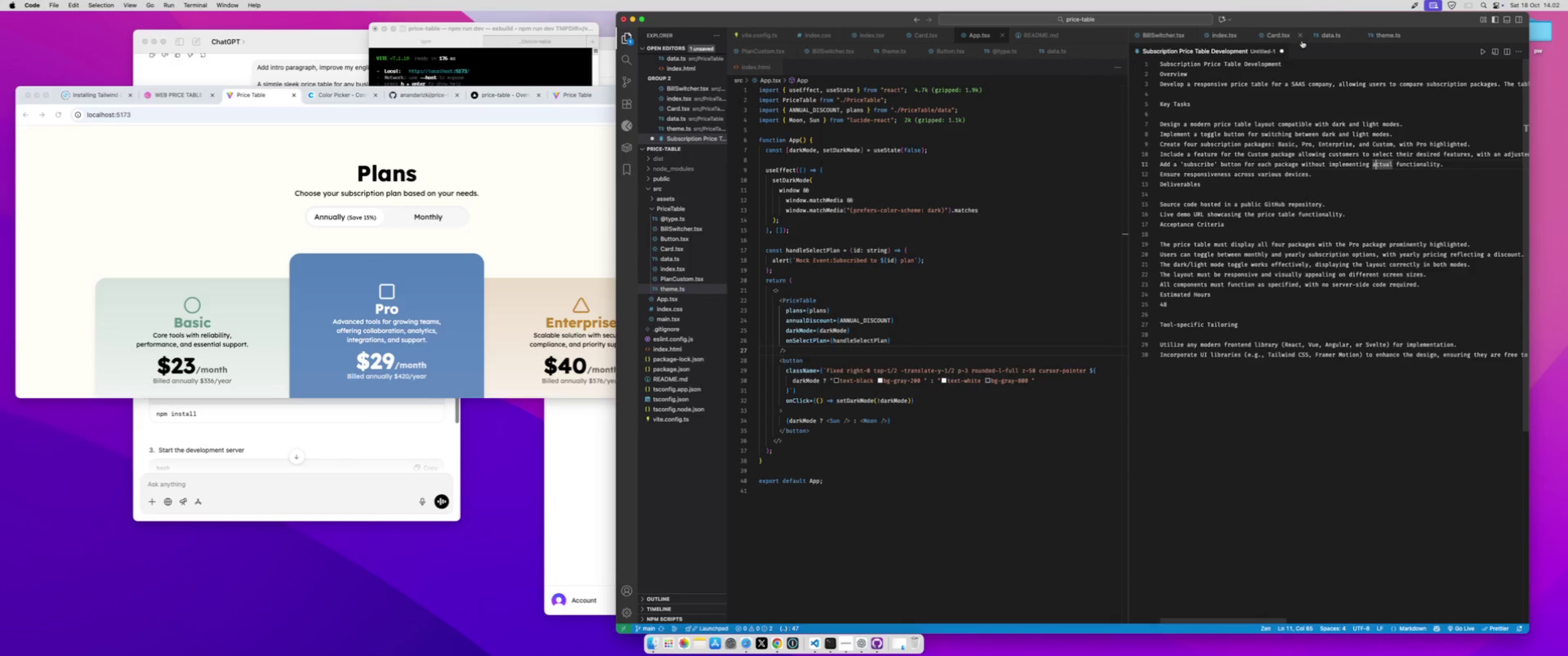 
left_click([672, 297])
 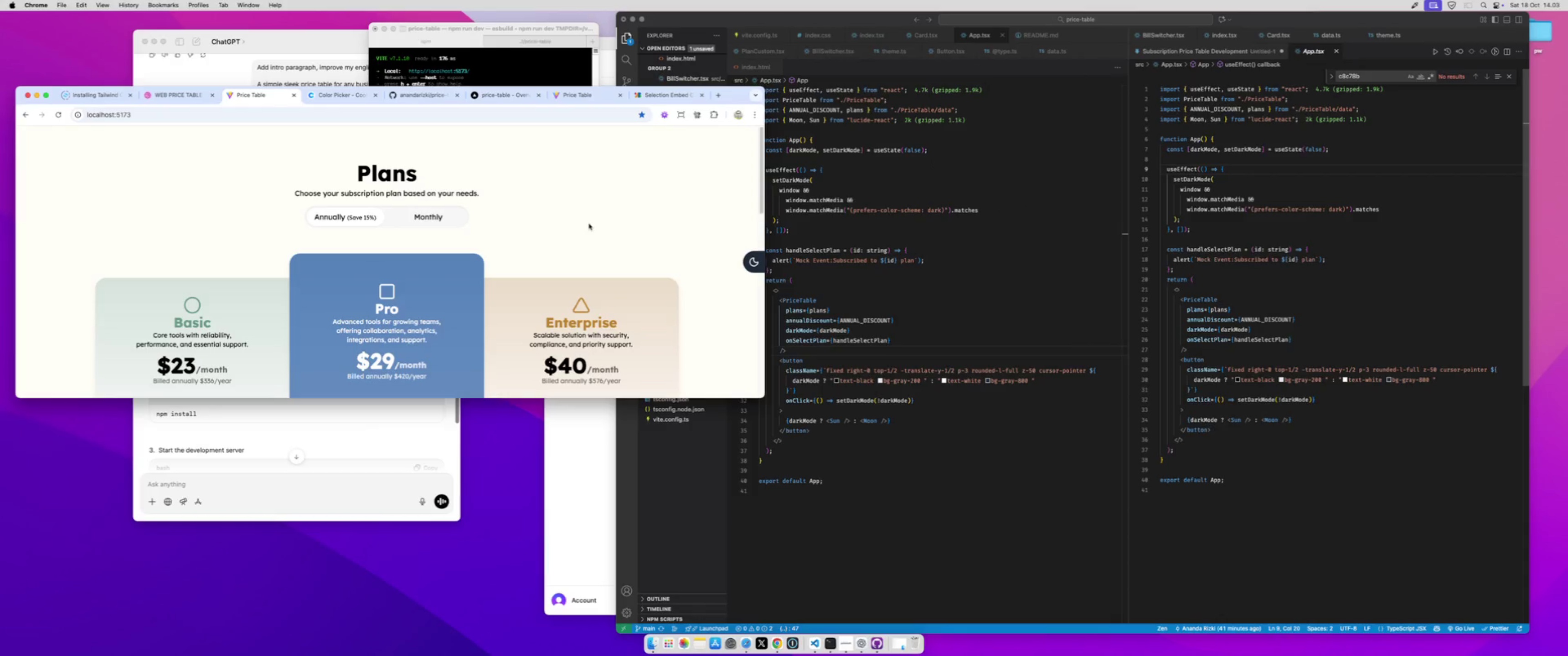 
left_click([589, 224])
 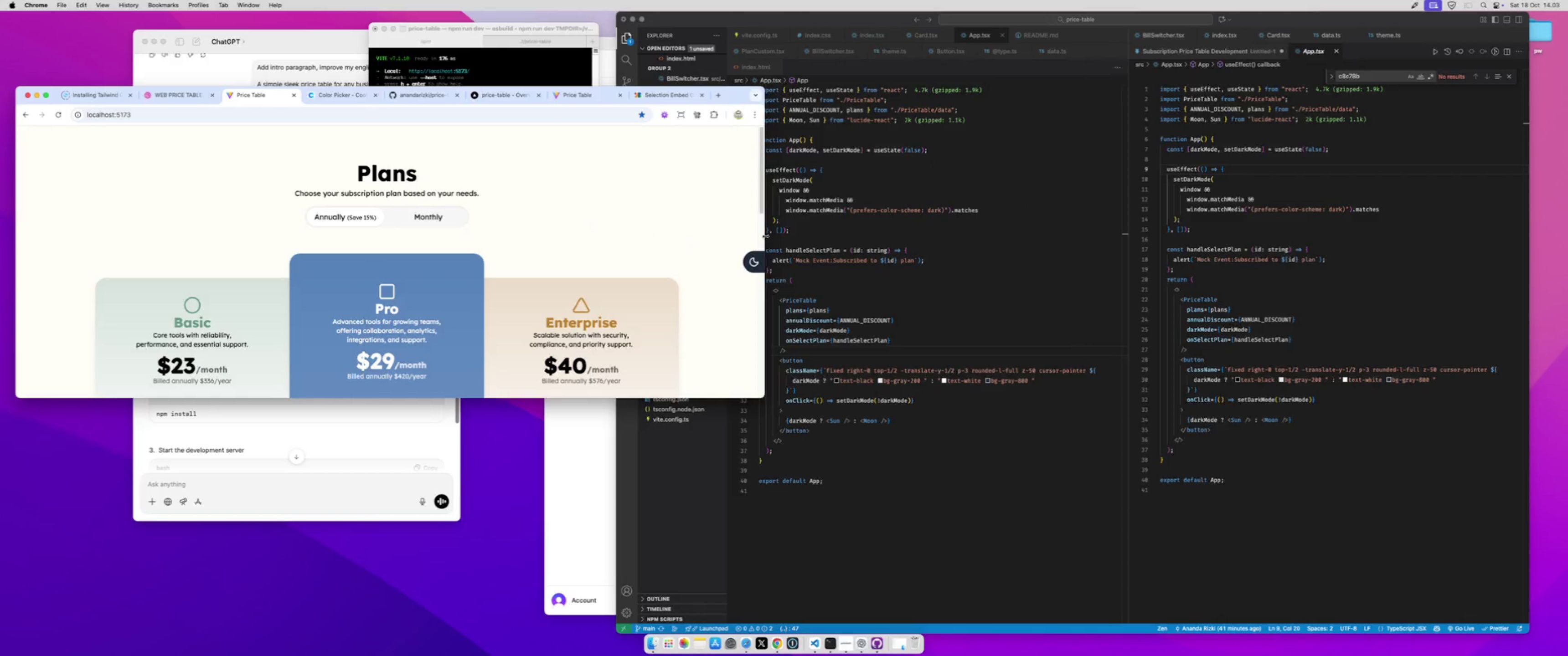 
left_click_drag(start_coordinate=[765, 236], to_coordinate=[485, 225])
 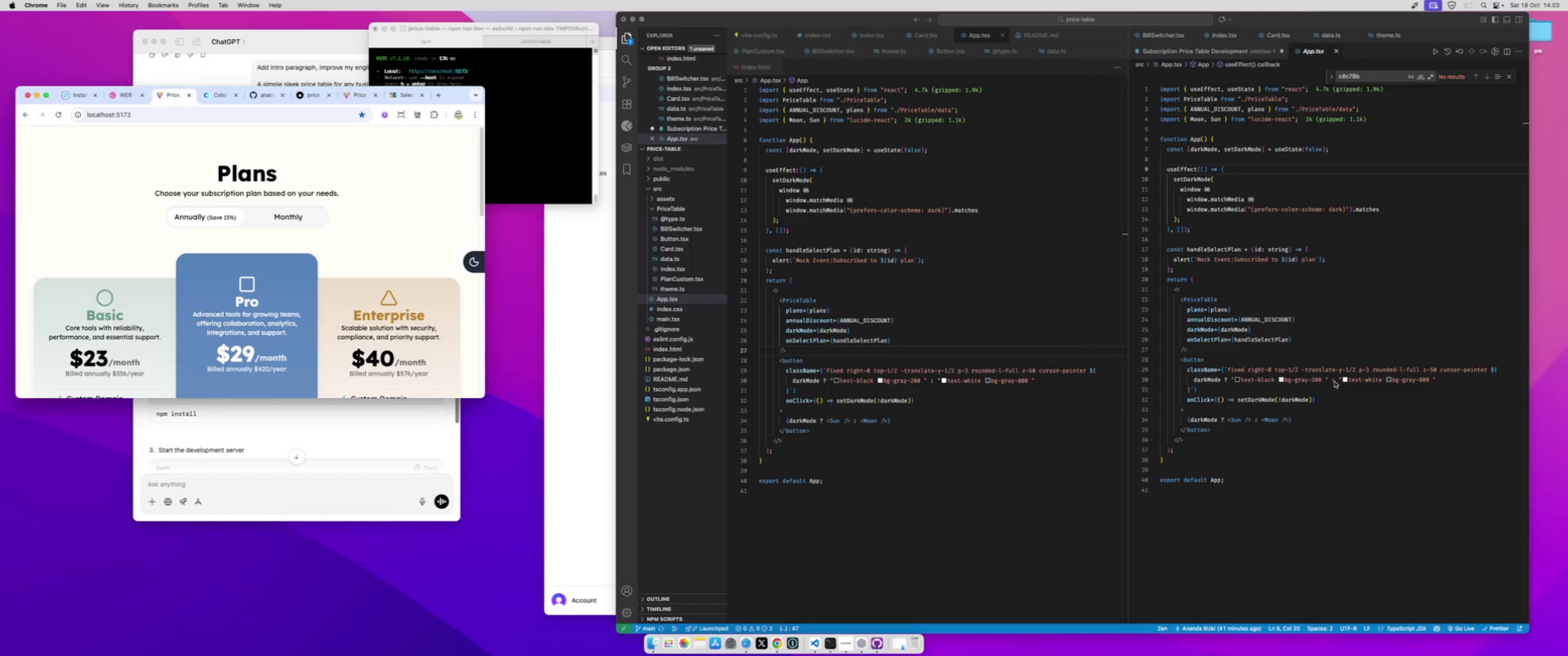 
left_click([1342, 379])
 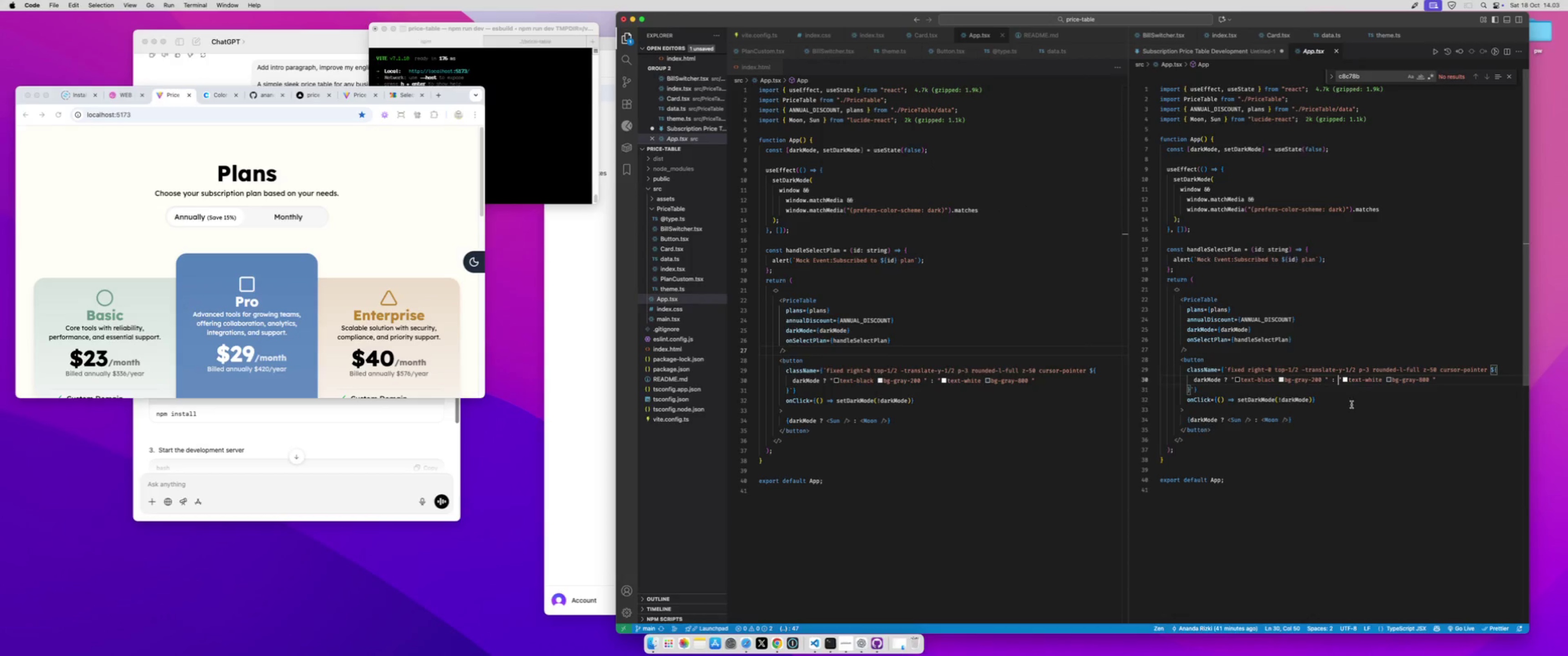 
left_click([1351, 405])
 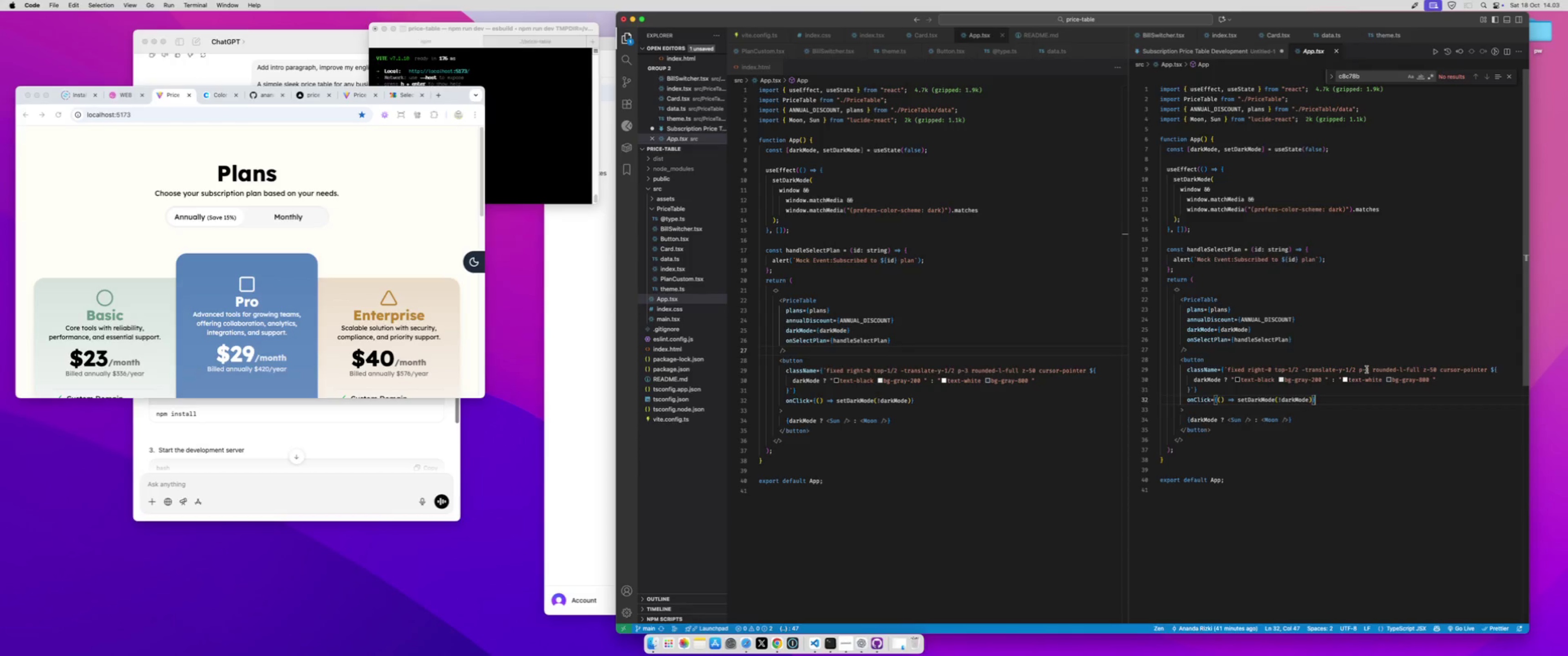 
key(2)
 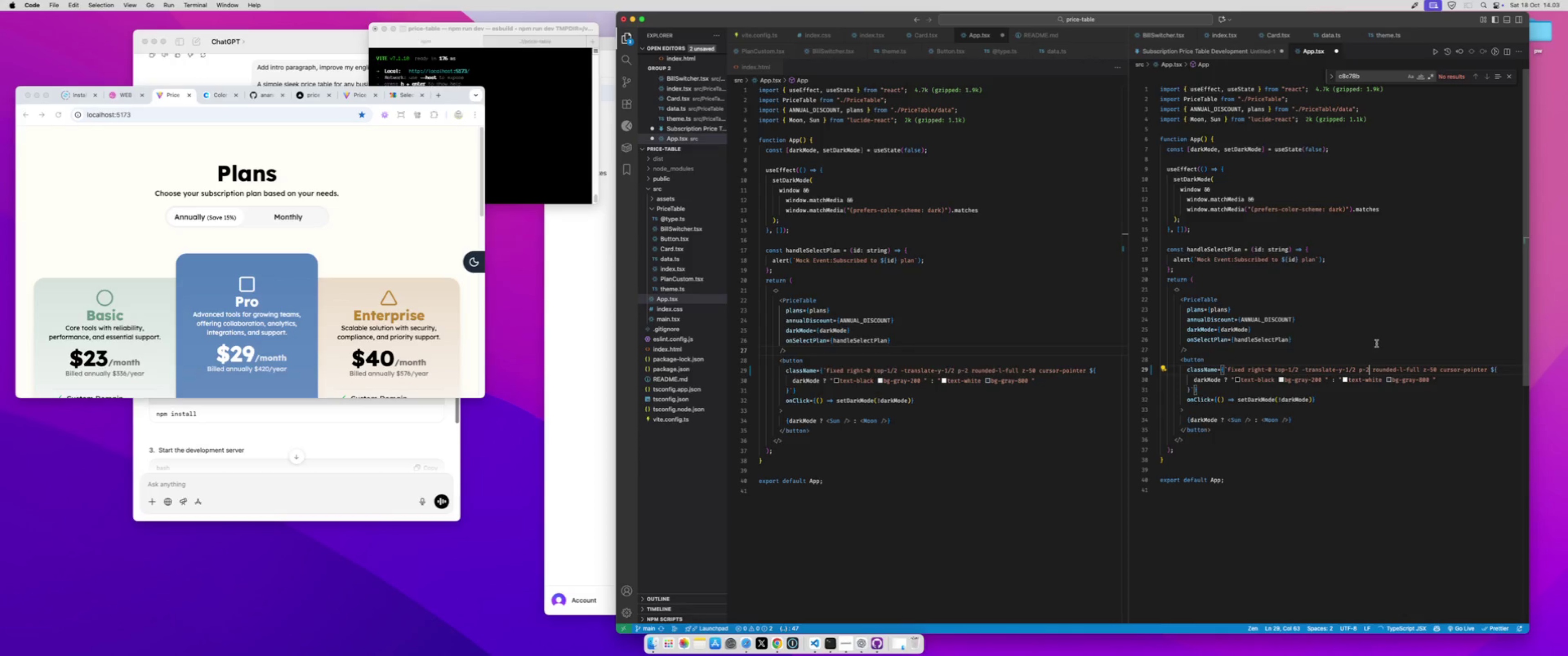 
key(Meta+S)
 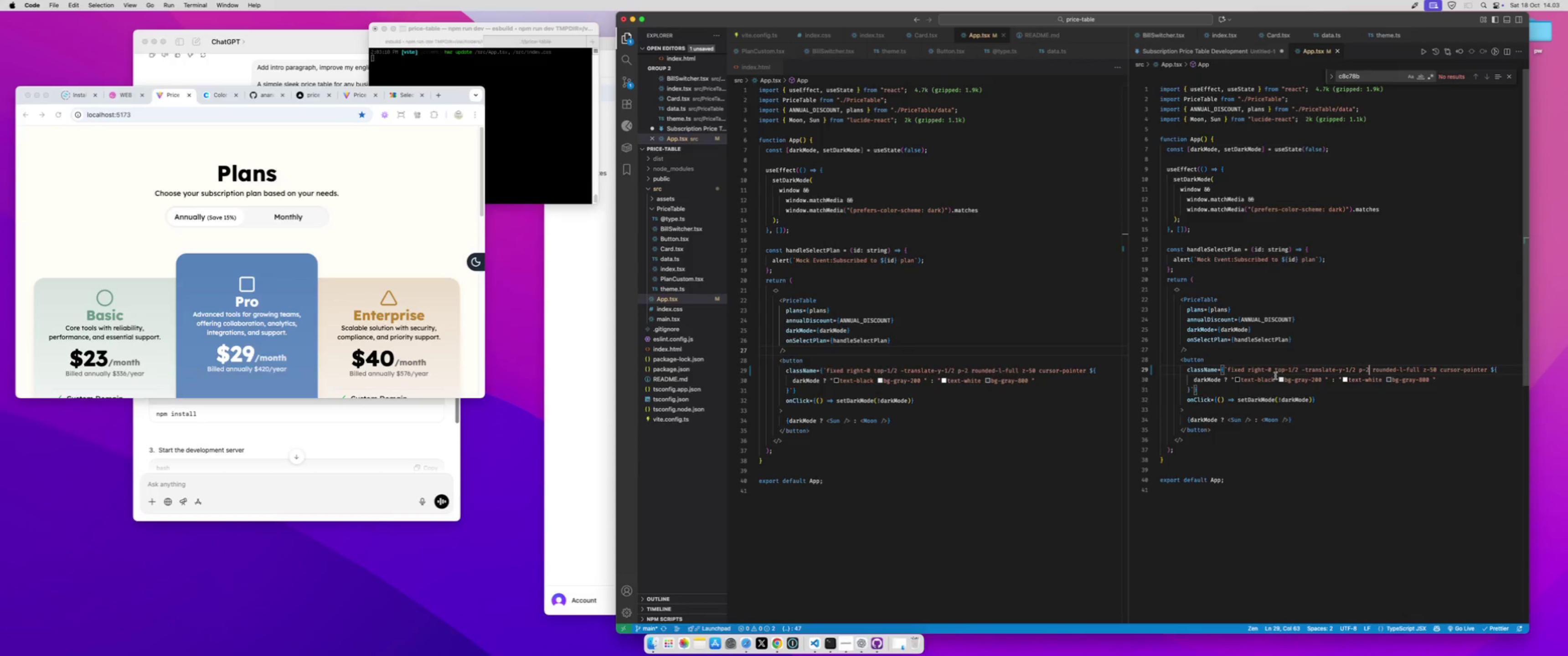 
left_click_drag(start_coordinate=[1289, 370], to_coordinate=[1297, 371])
 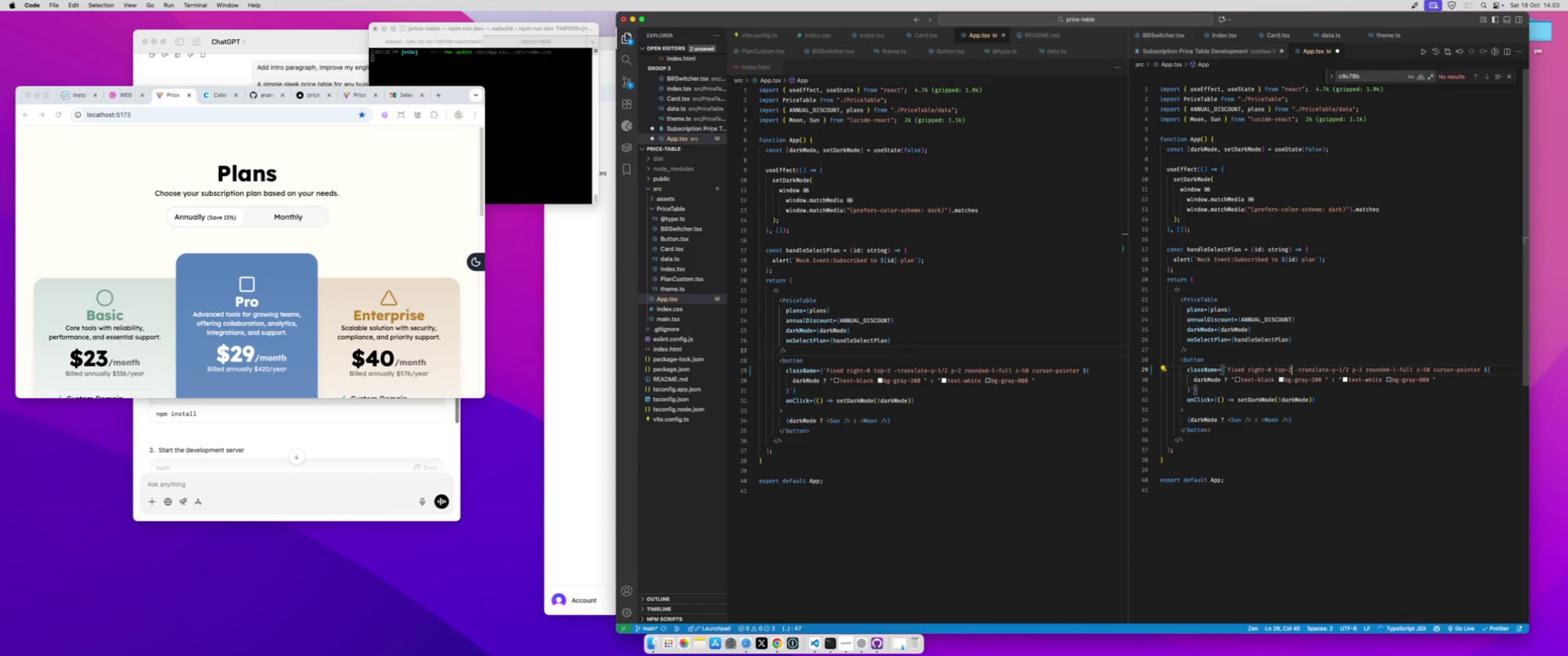 
key(2)
 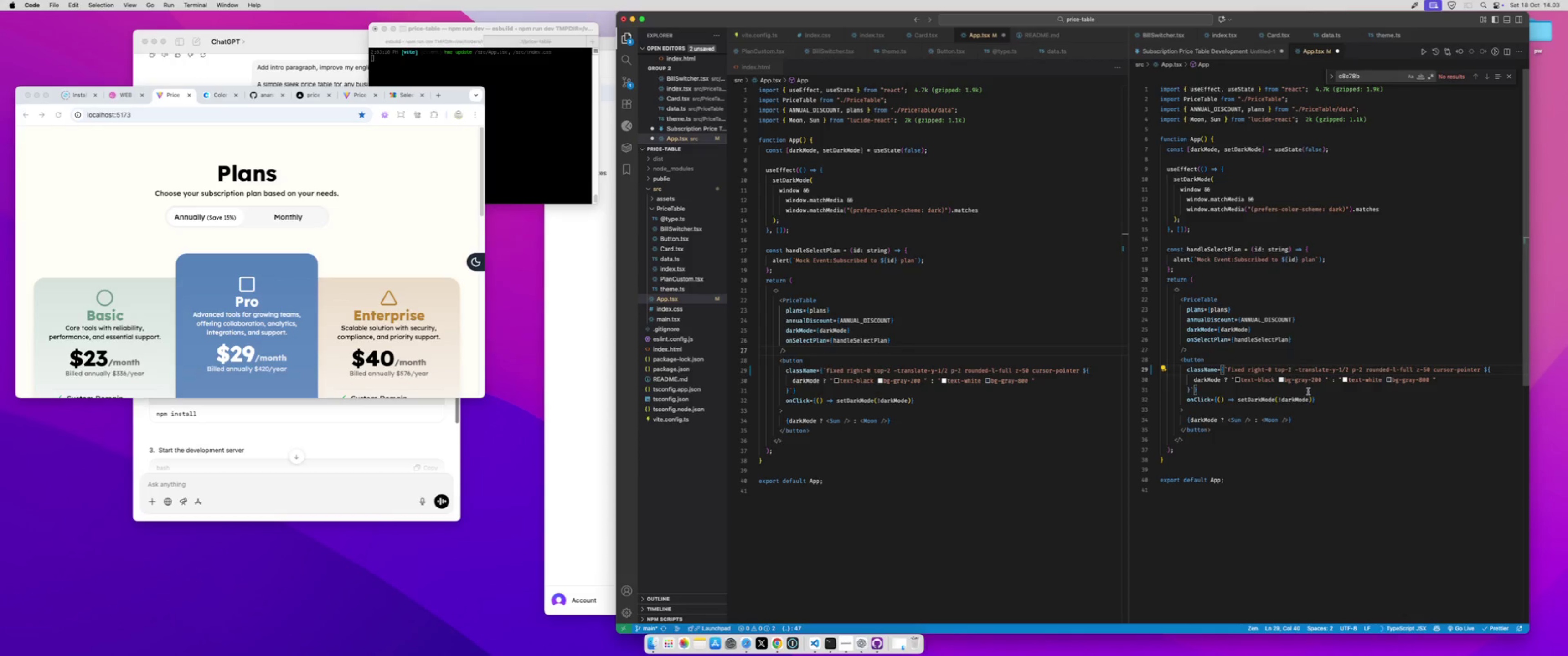 
key(Meta+S)
 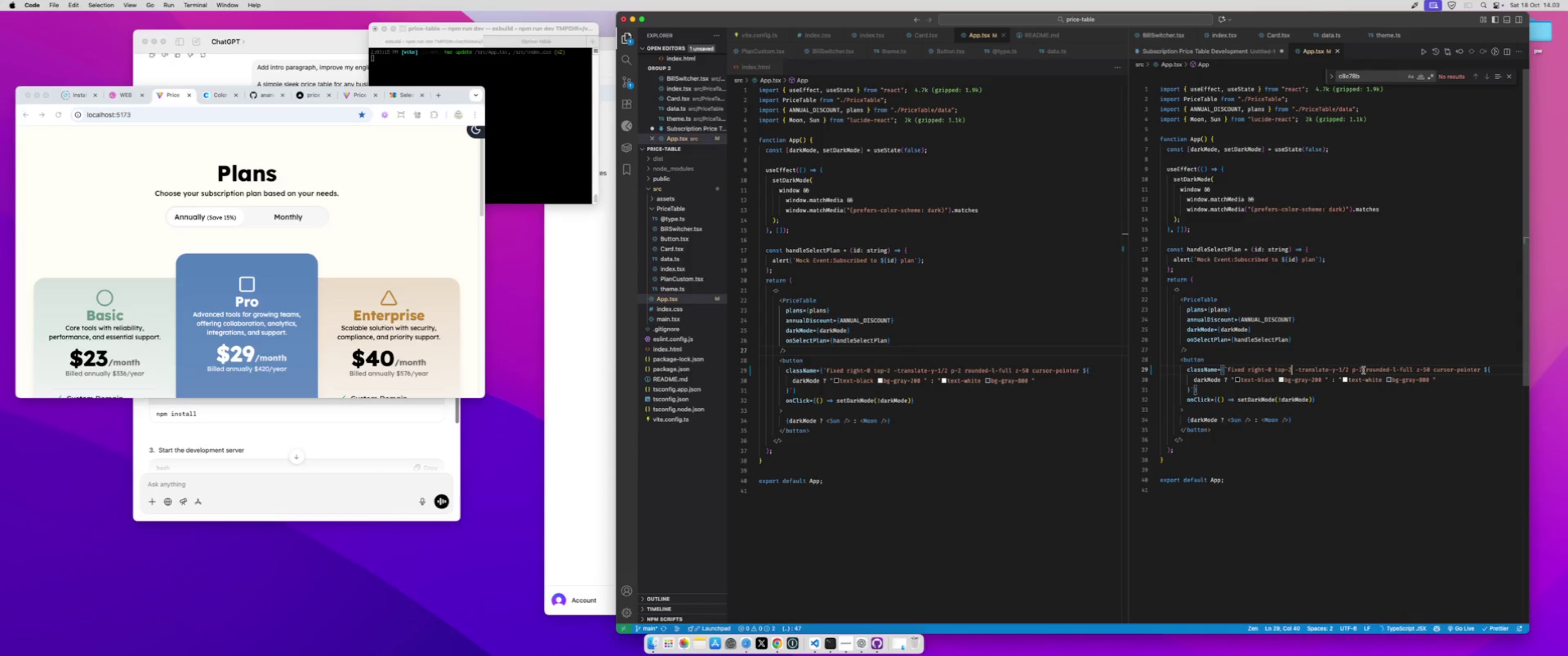 
left_click_drag(start_coordinate=[1363, 370], to_coordinate=[1346, 369])
 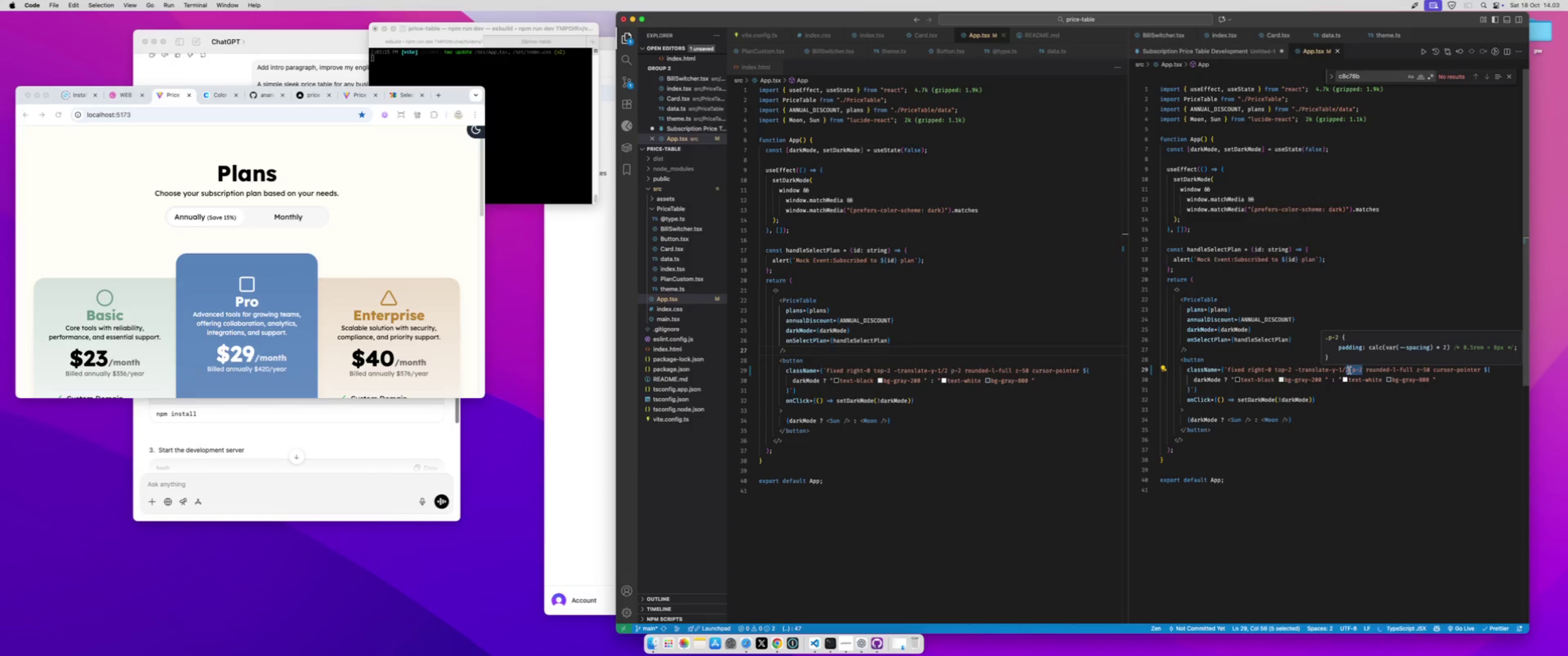 
left_click([1349, 370])
 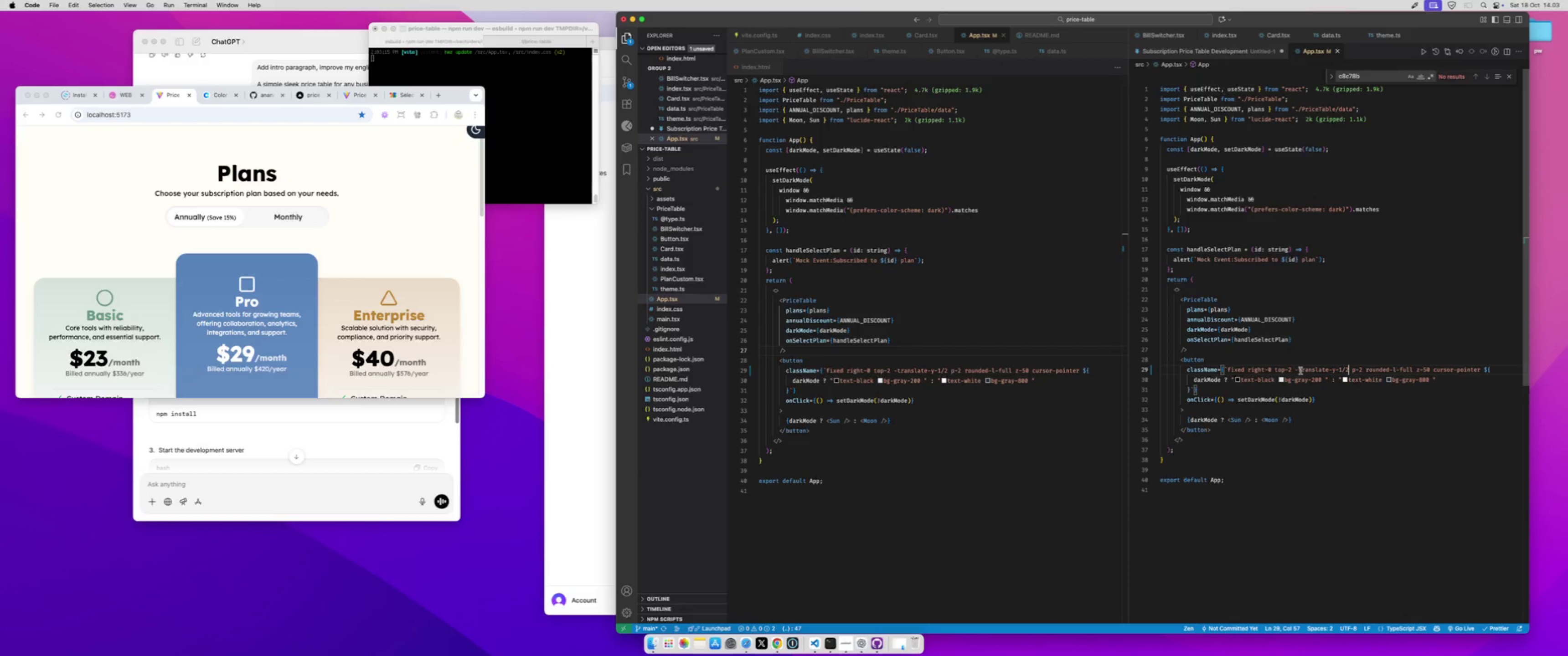 
hold_key(key=ShiftLeft, duration=1.41)
left_click([1295, 371])
 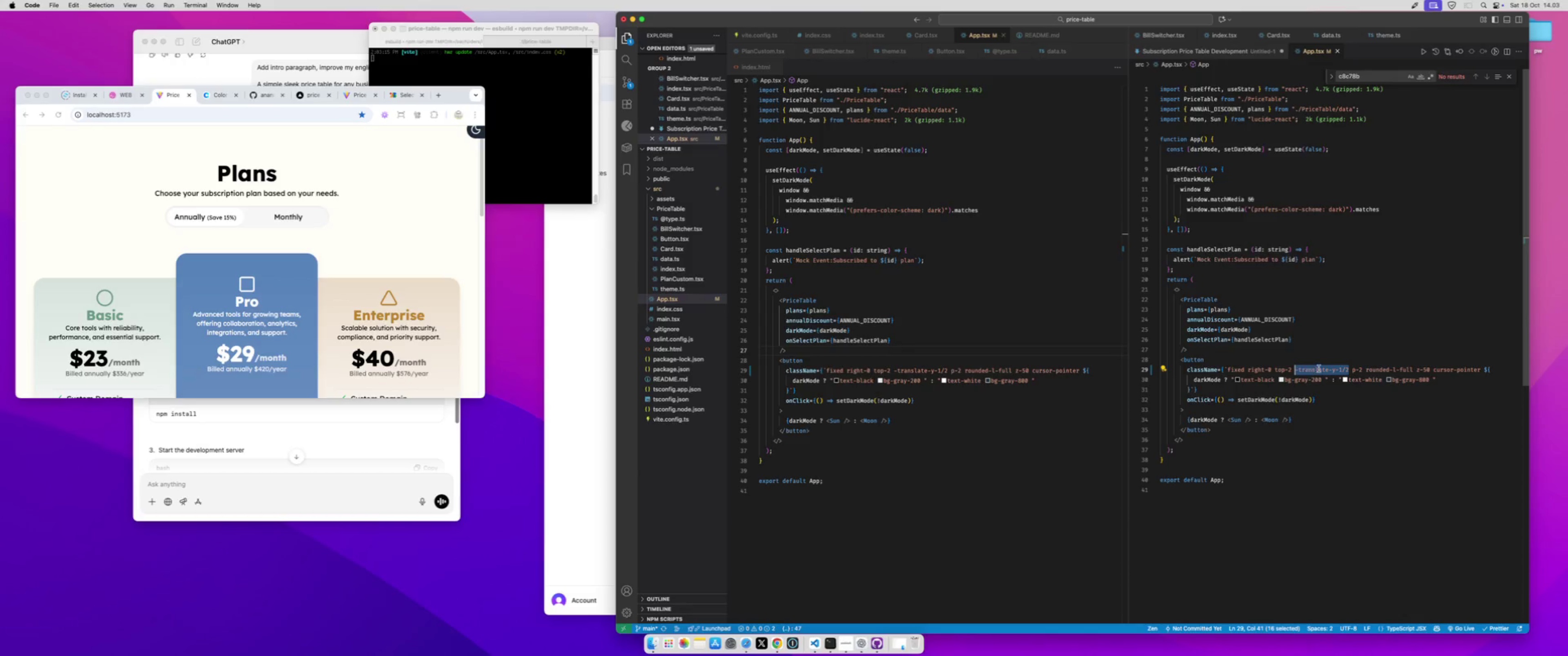 
key(Meta+X)
 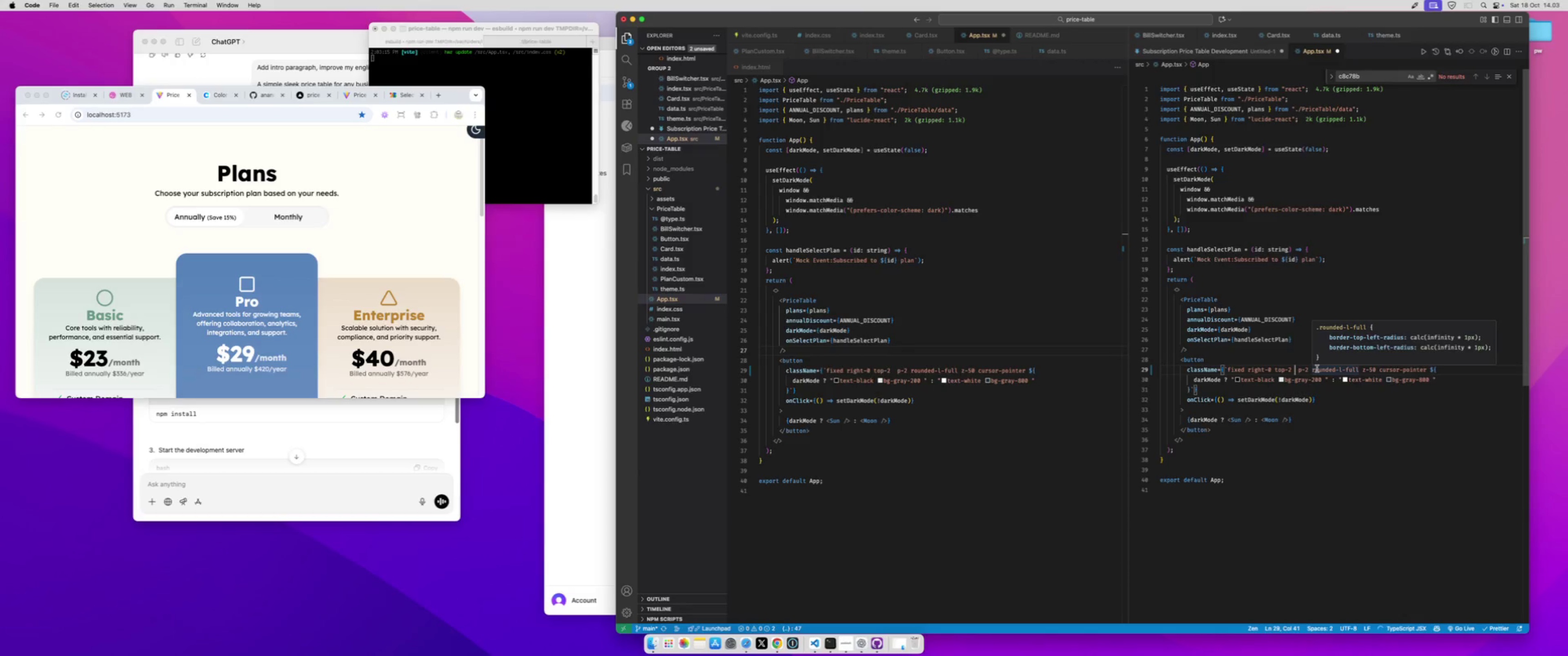 
key(Backspace)
 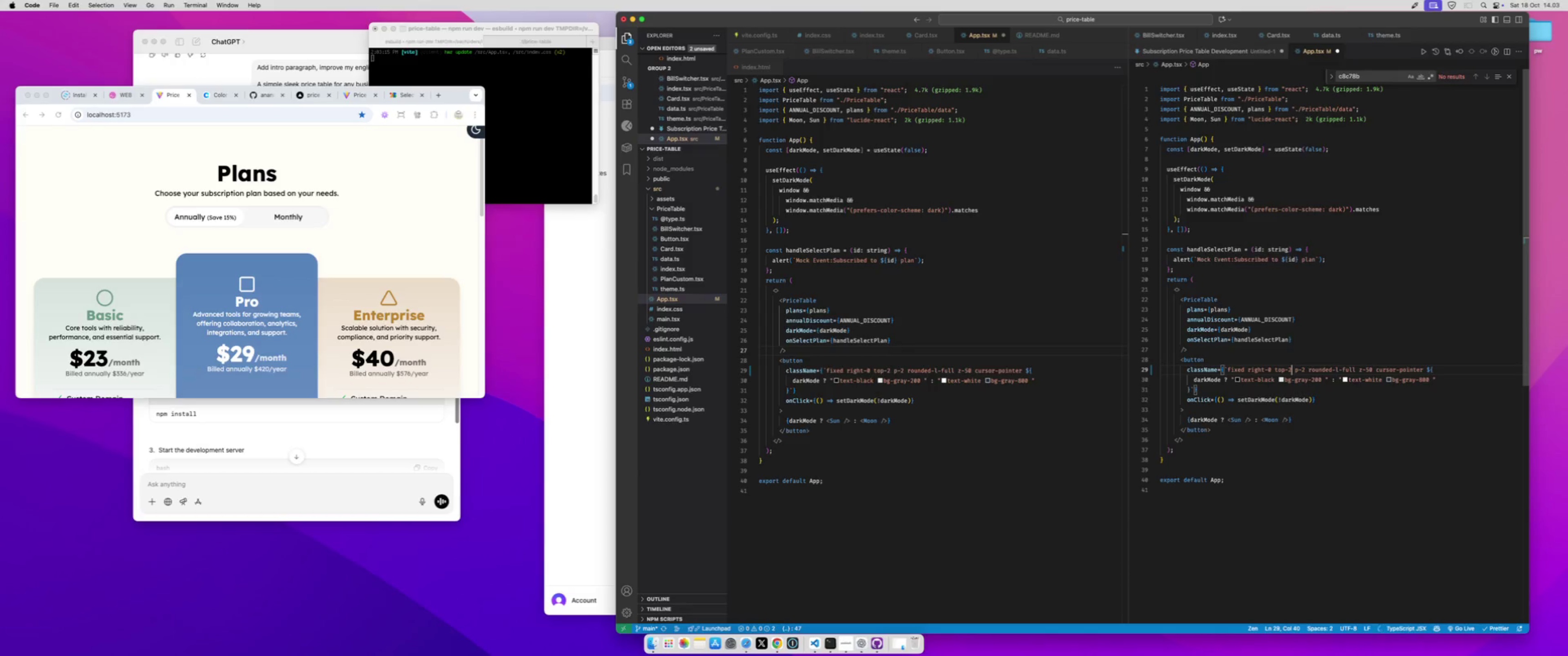 
key(Meta+S)
 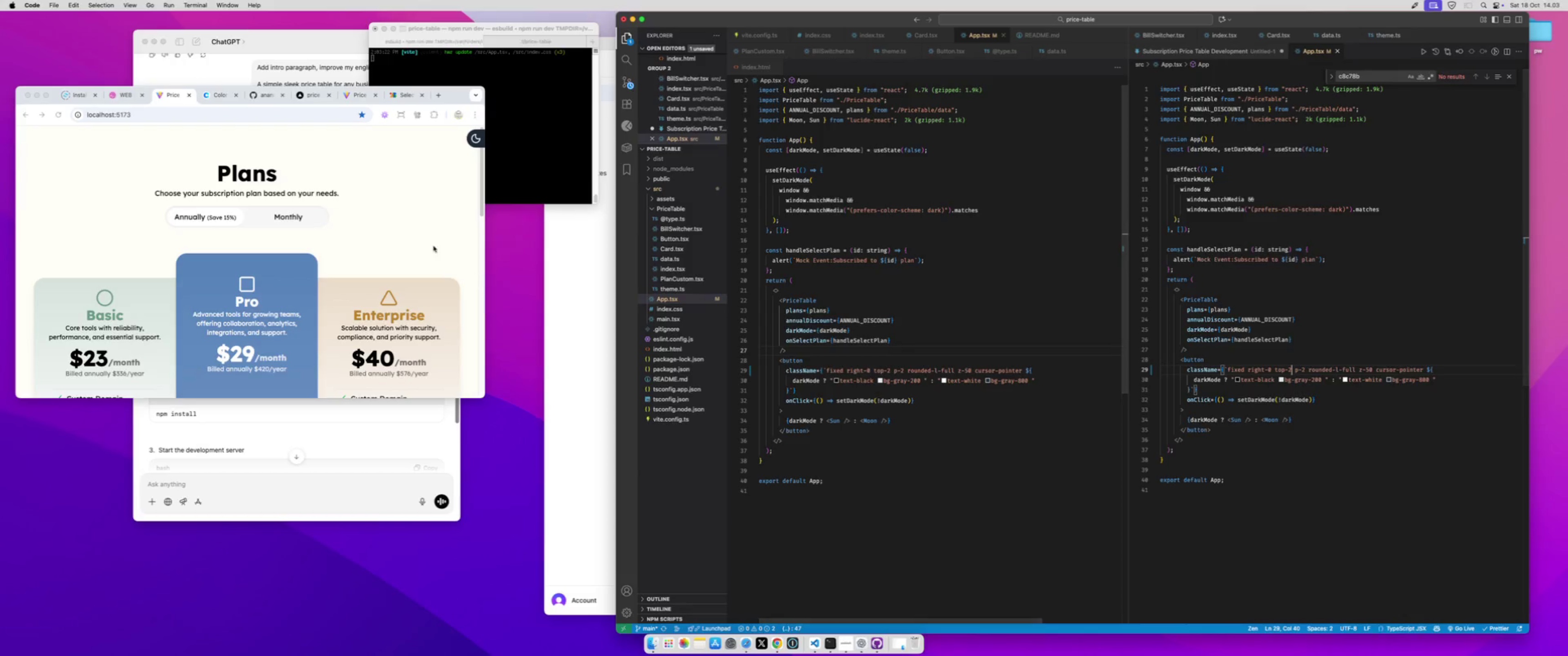 
scroll: coordinate [439, 374], scroll_direction: down, amount: 13.0
 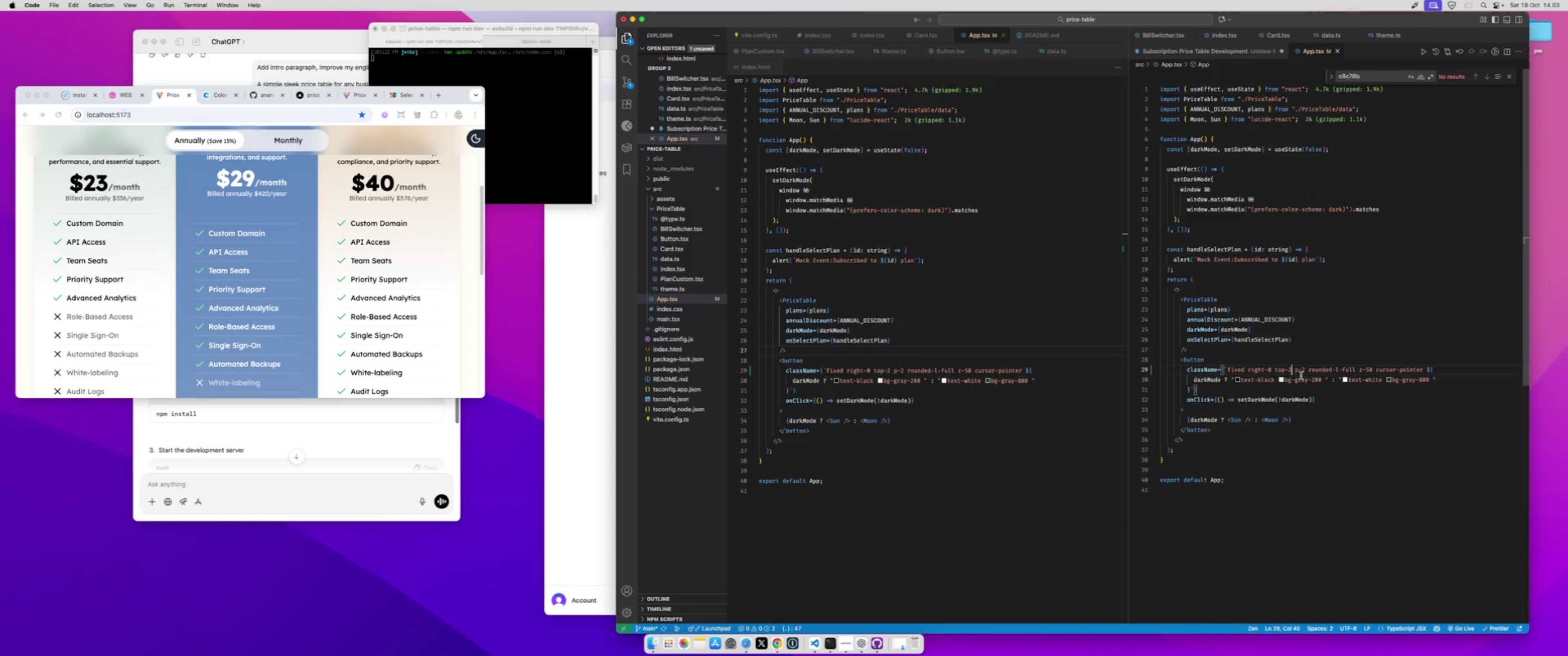 
key(Backspace)
 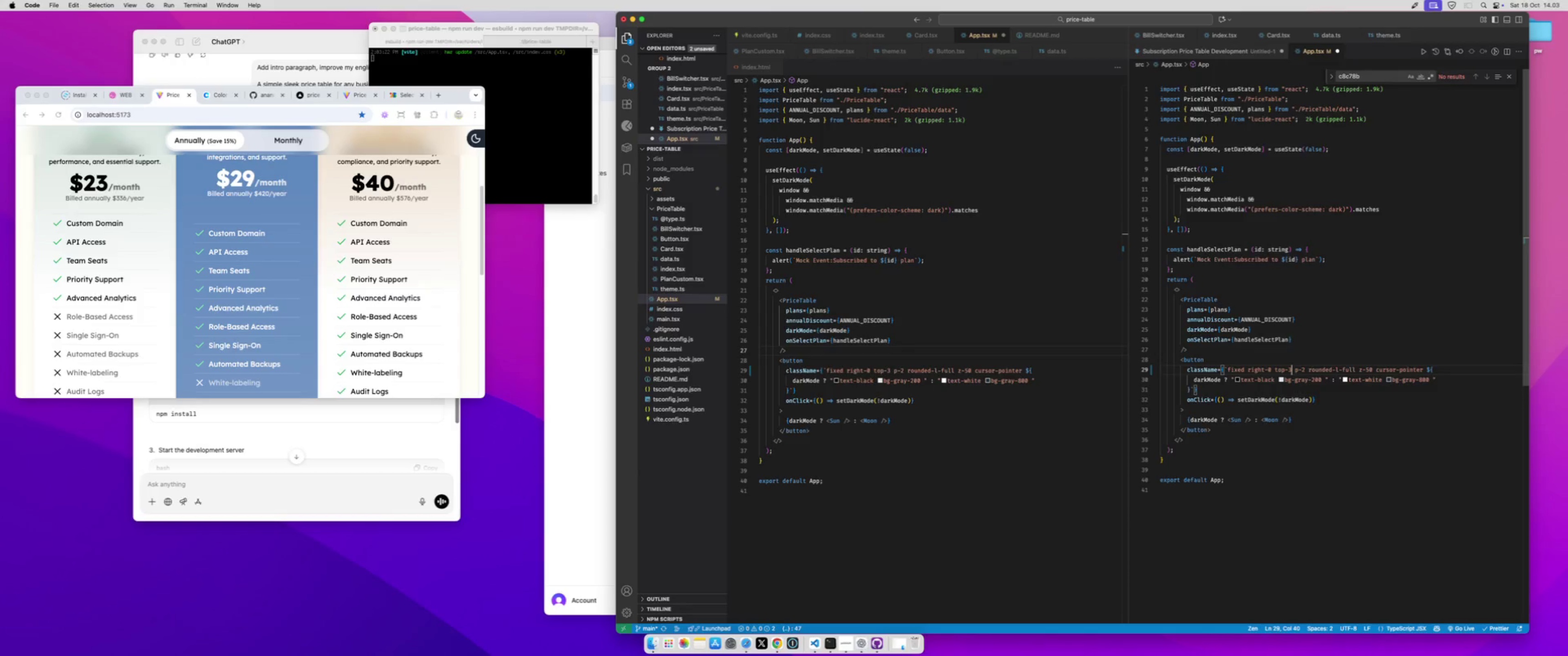 
key(3)
 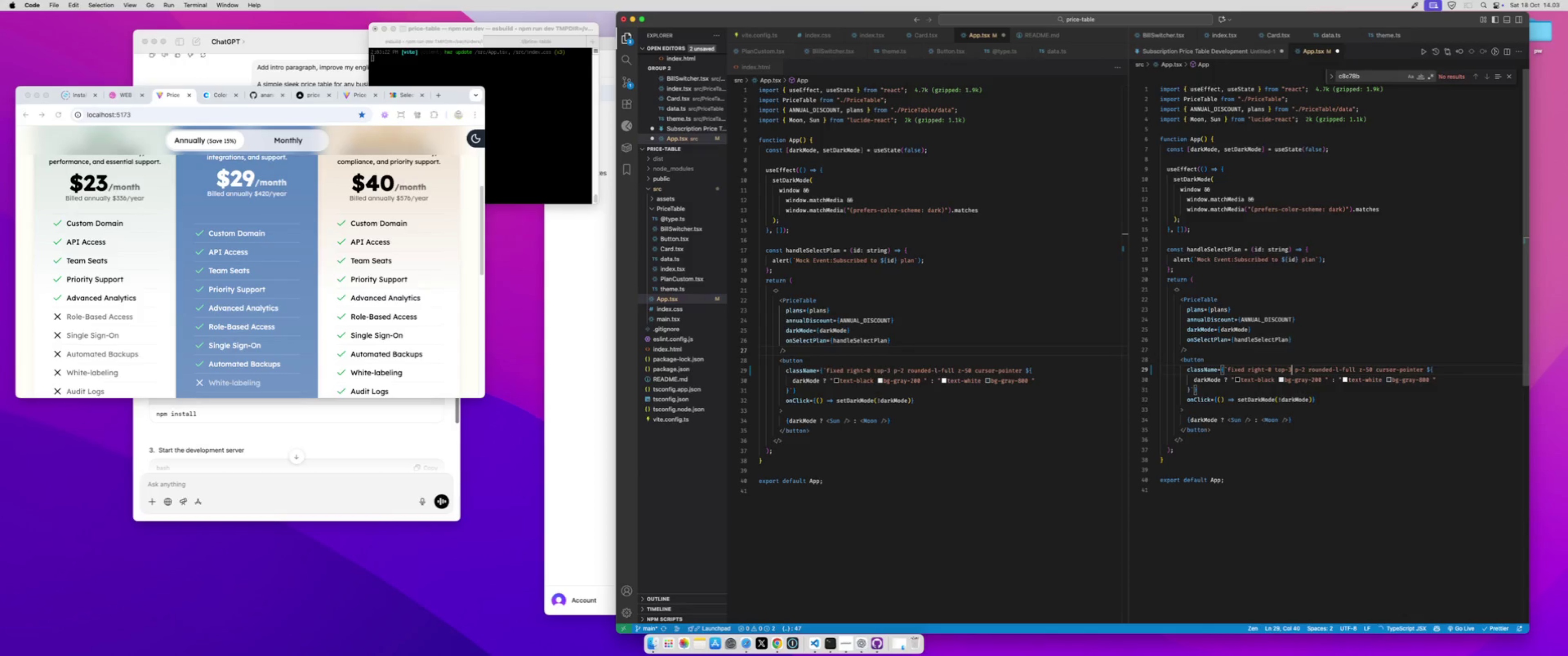 
key(Meta+S)
 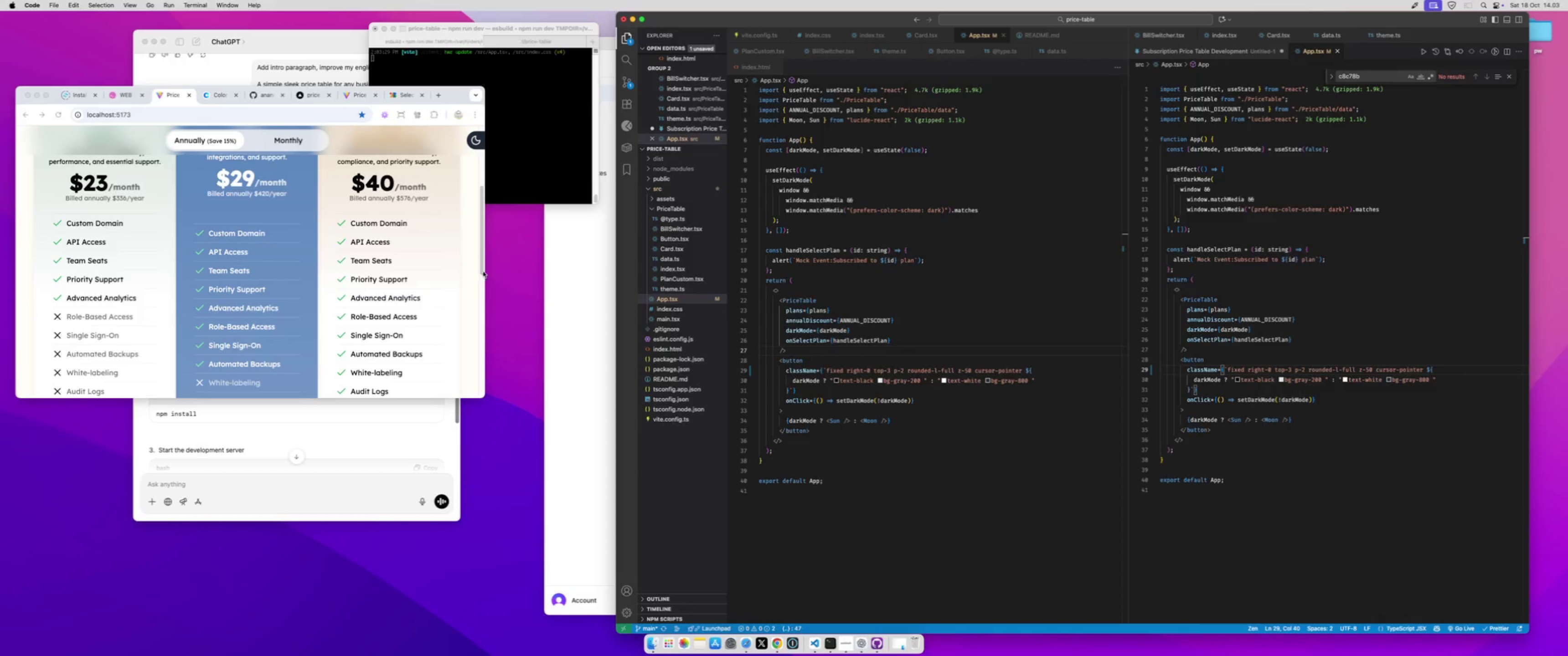 
left_click([485, 274])
 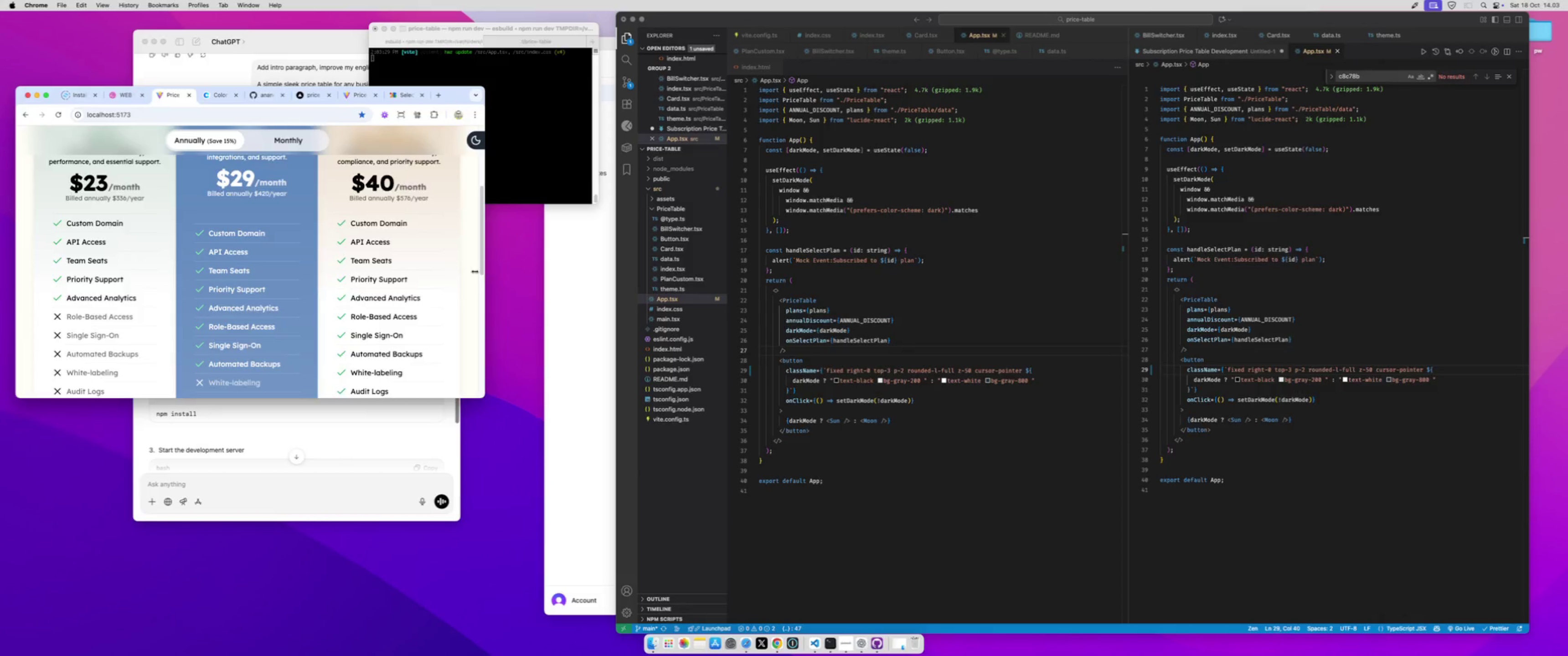 
left_click_drag(start_coordinate=[485, 274], to_coordinate=[152, 209])
 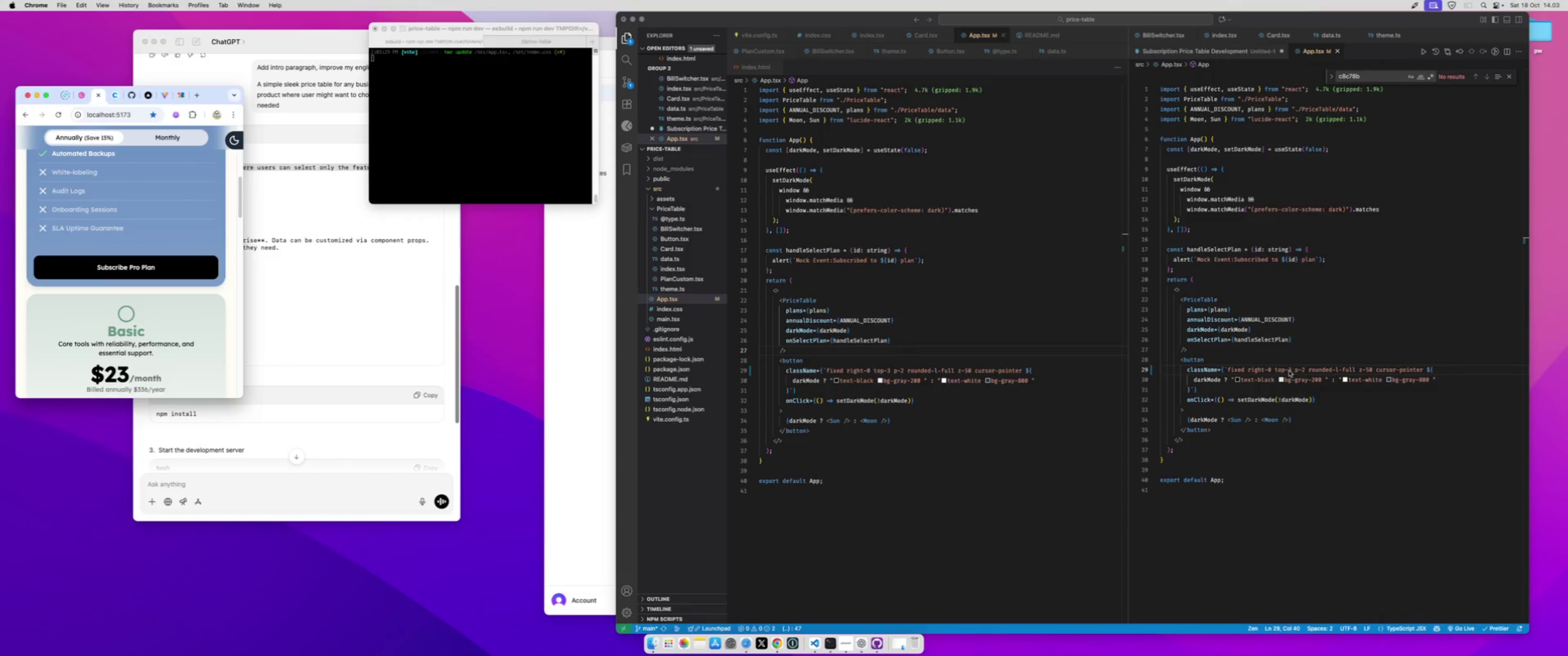 
left_click([1293, 370])
 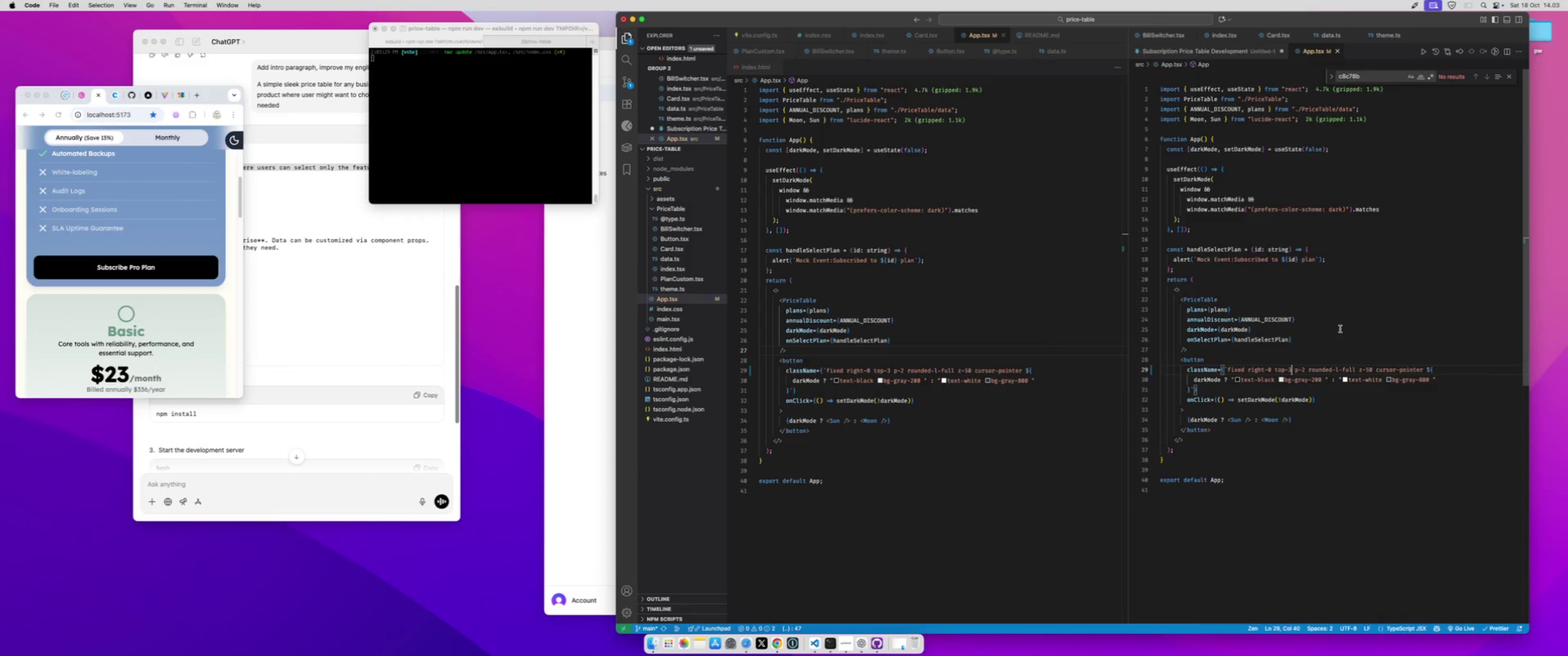 
key(Space)
 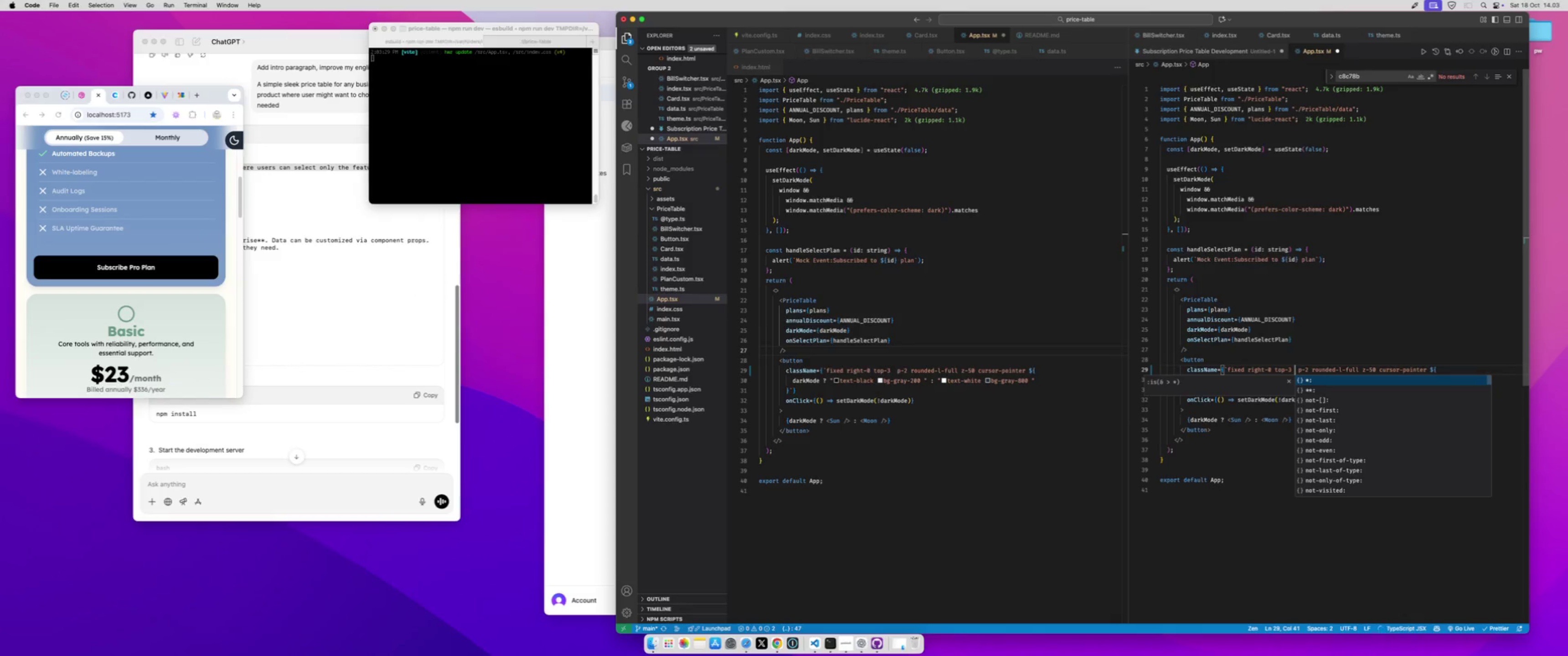 
key(ArrowRight)
 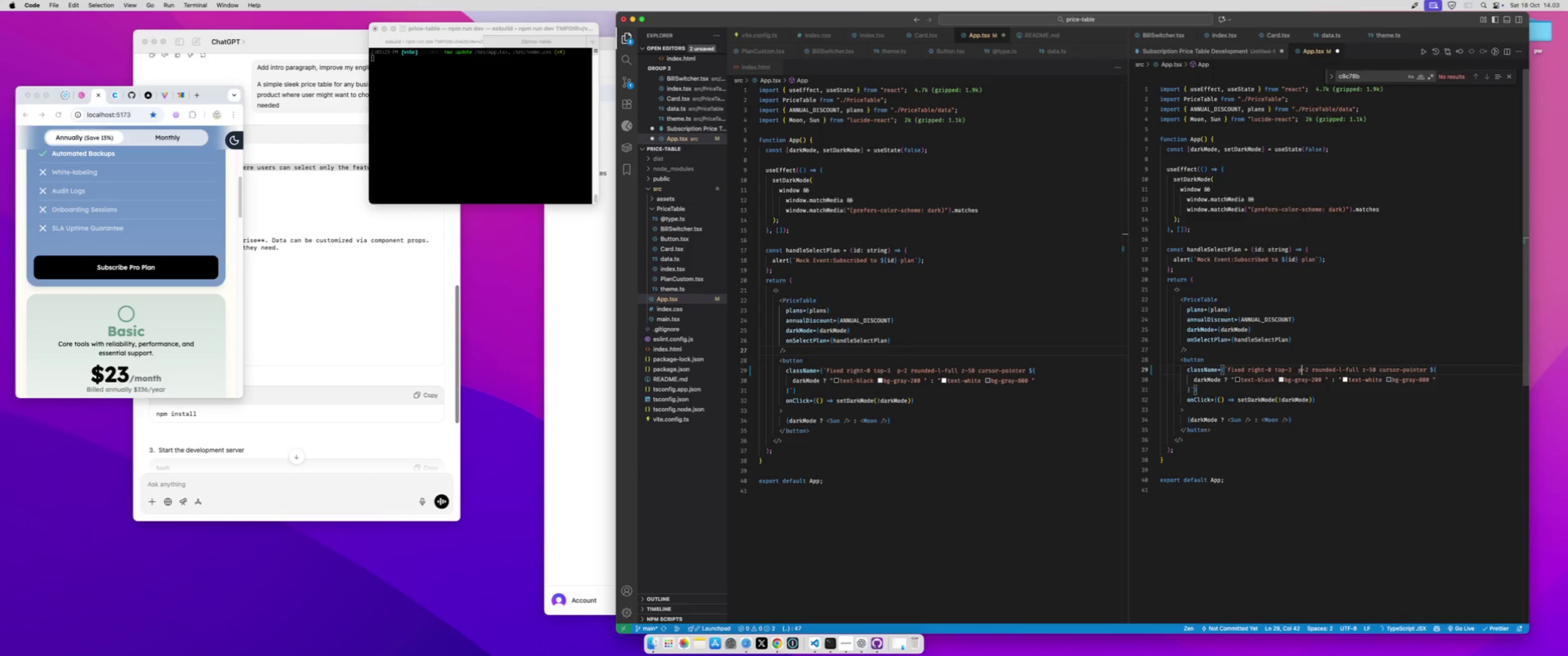 
key(ArrowRight)
 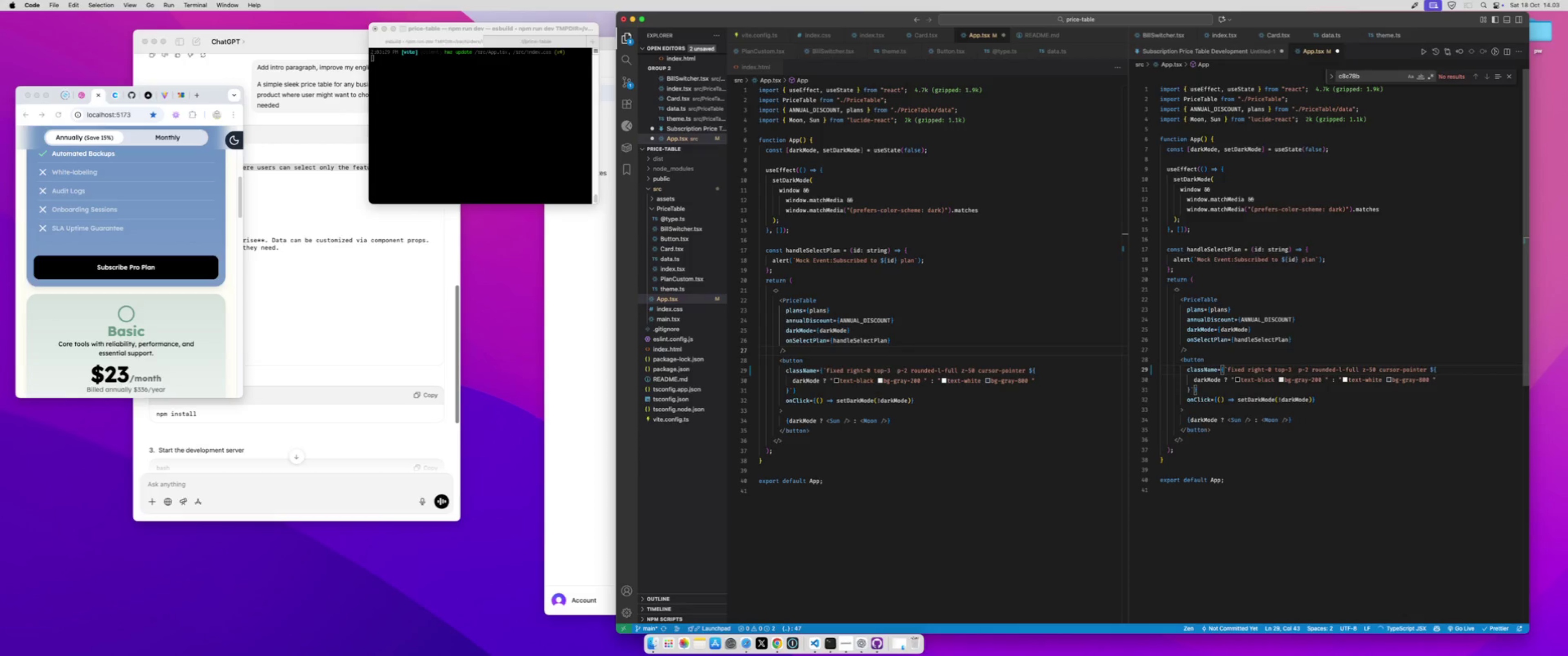 
key(Meta+Z)
 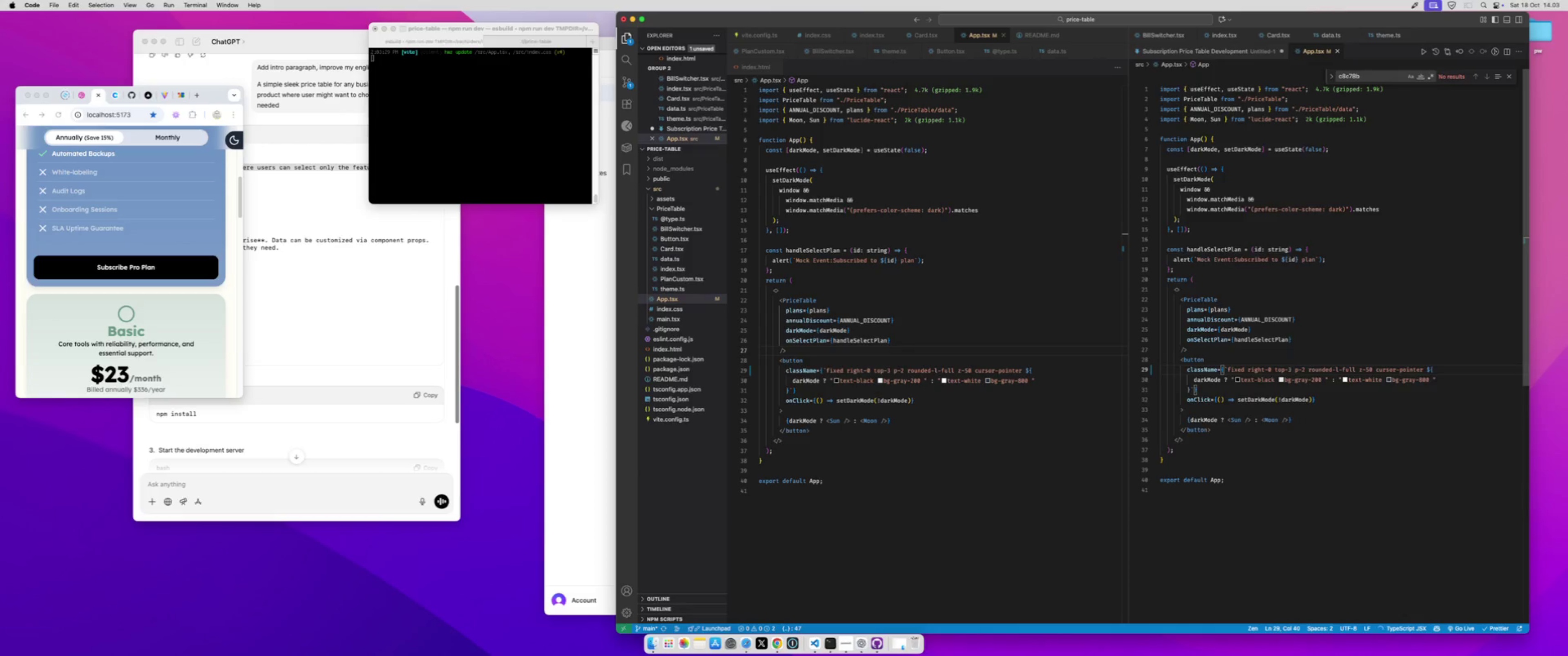 
key(Meta+S)
 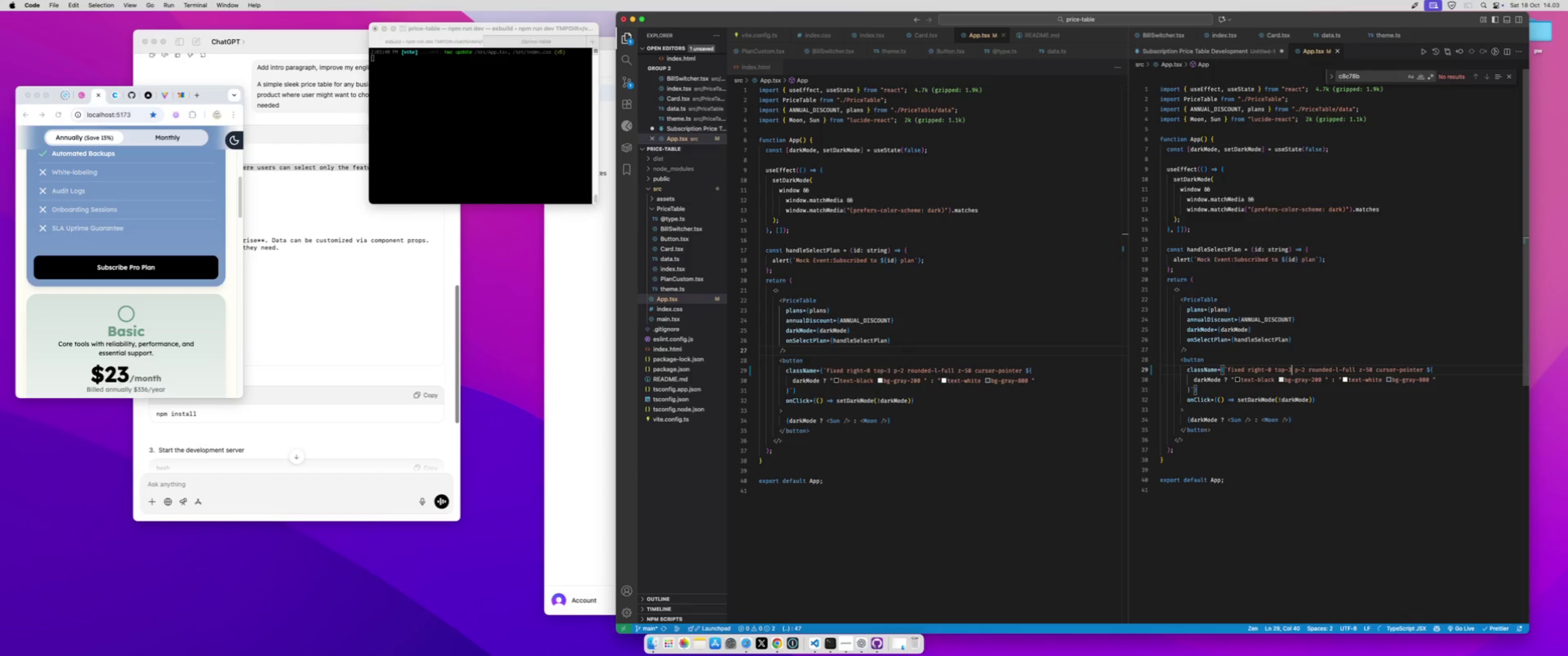 
key(ArrowLeft)
 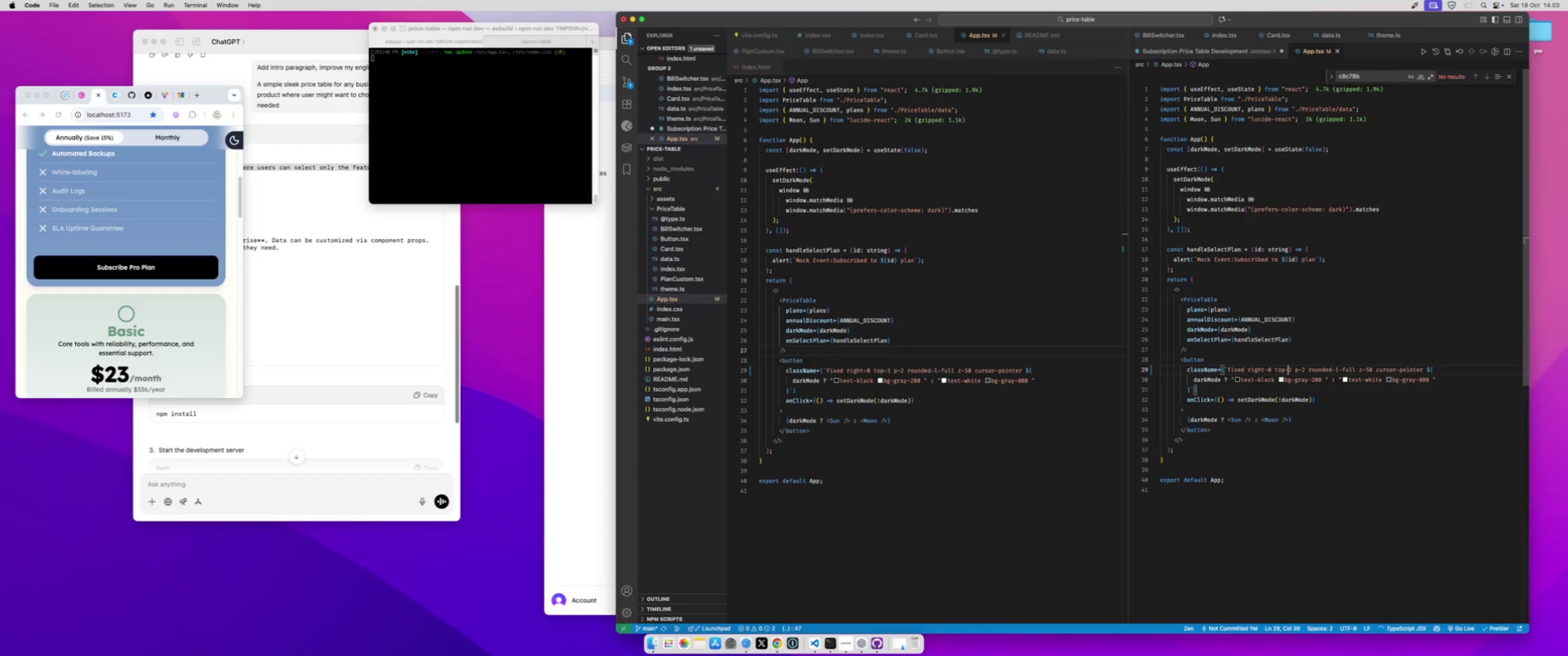 
key(Shift+ArrowRight)
 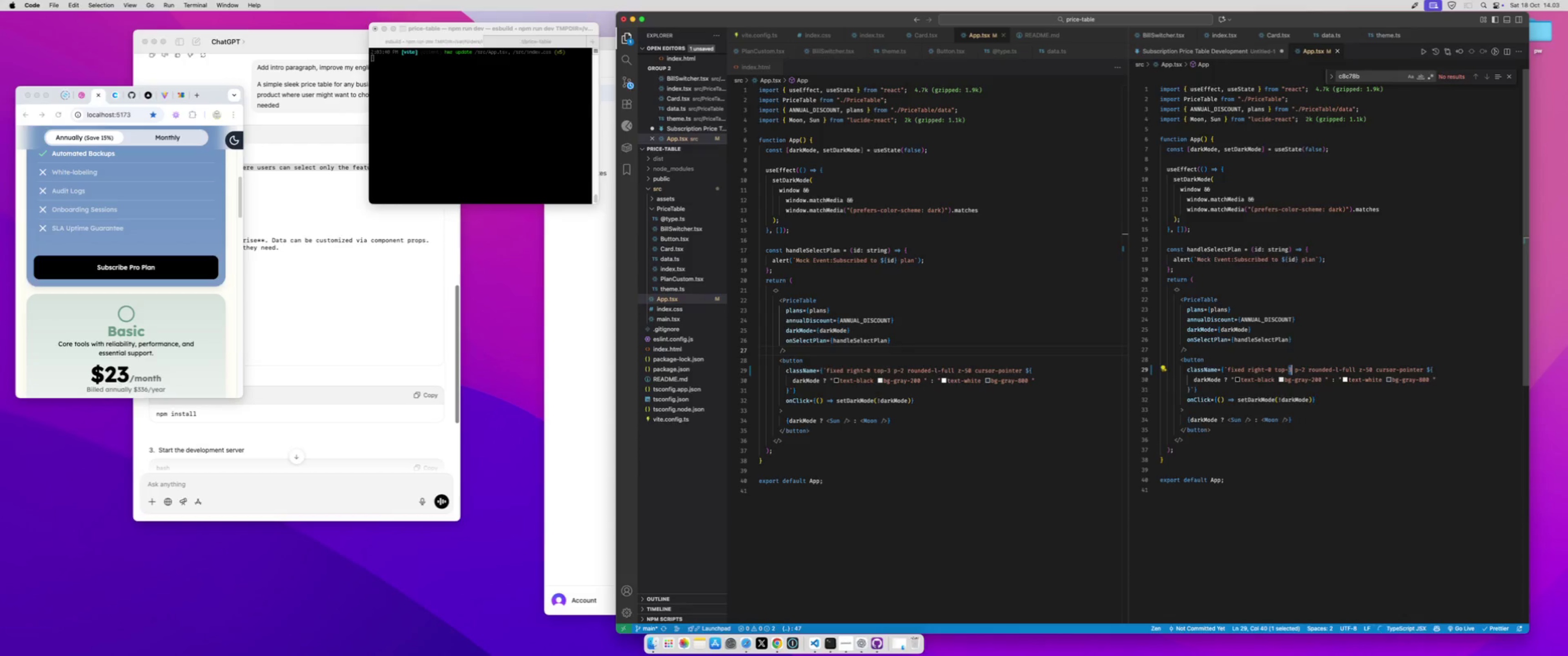 
key(1)
 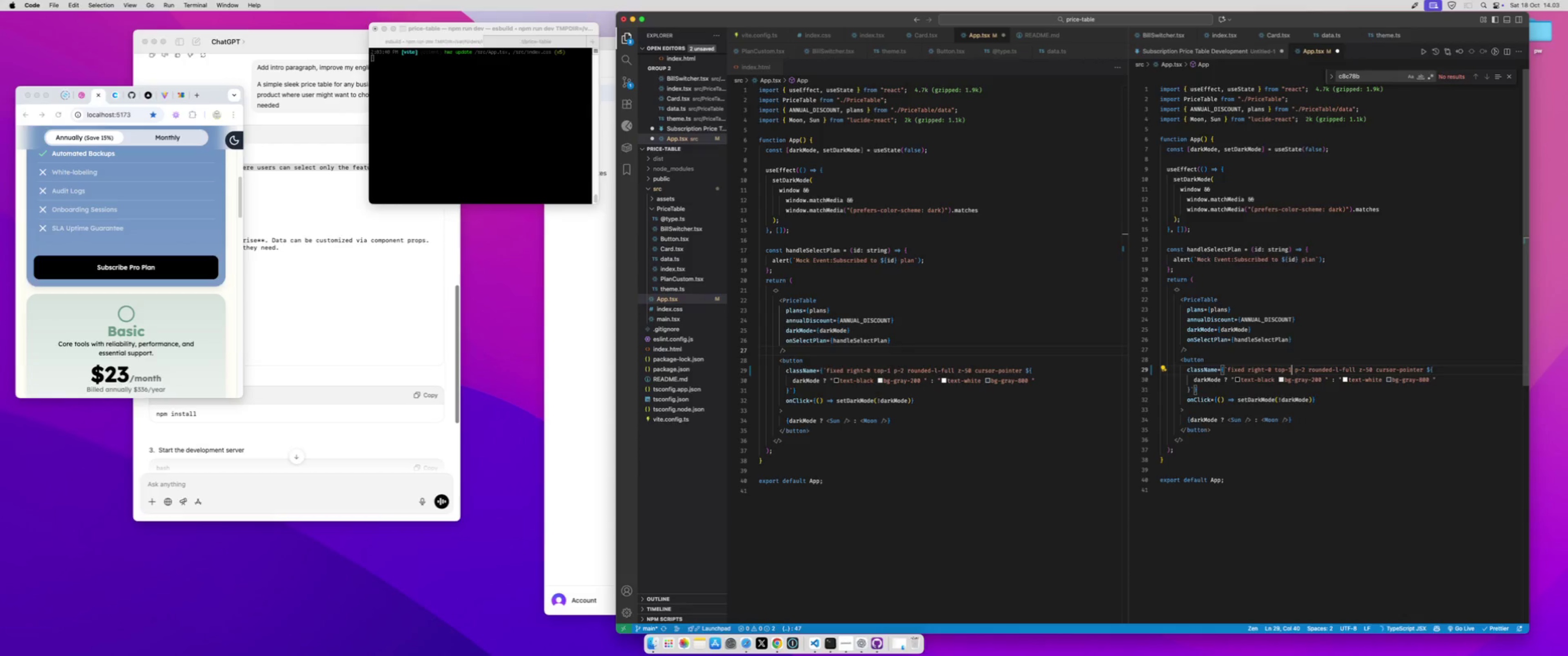 
key(Meta+S)
 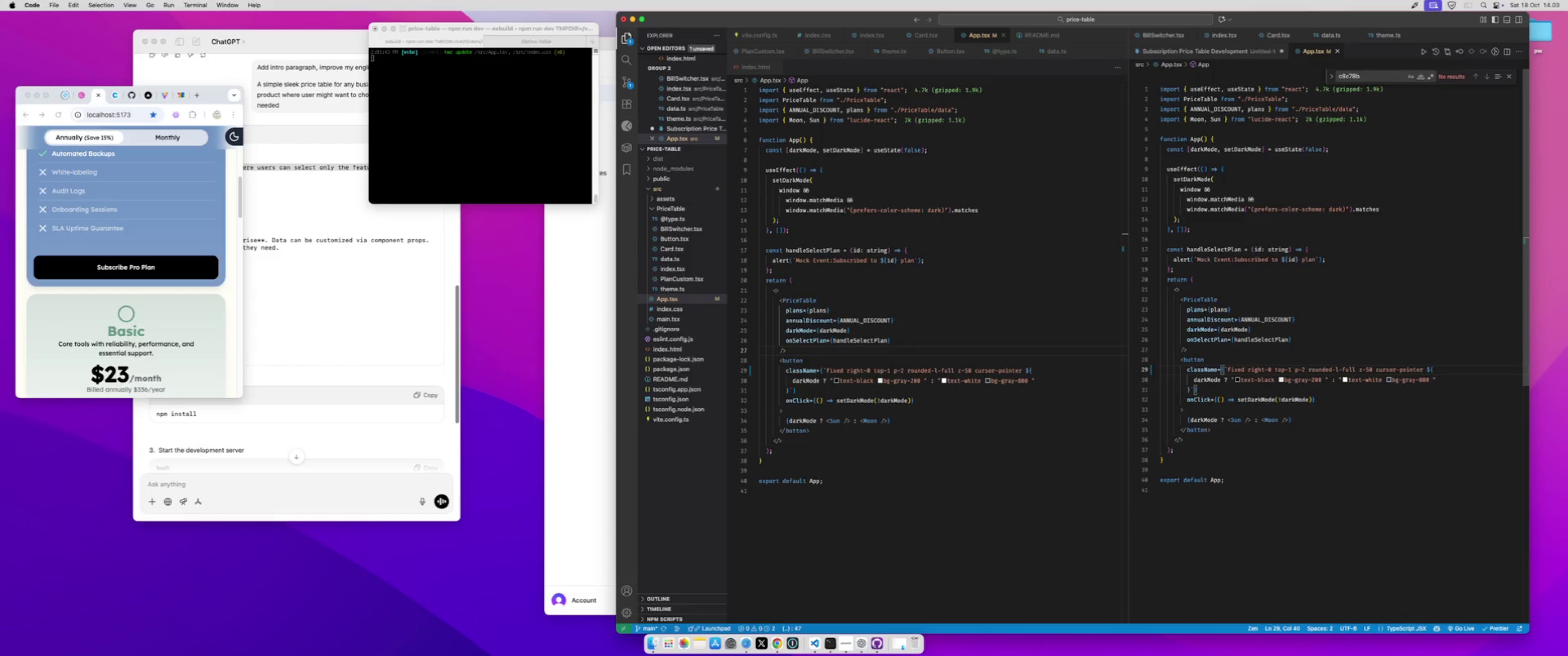 
key(Backspace)
 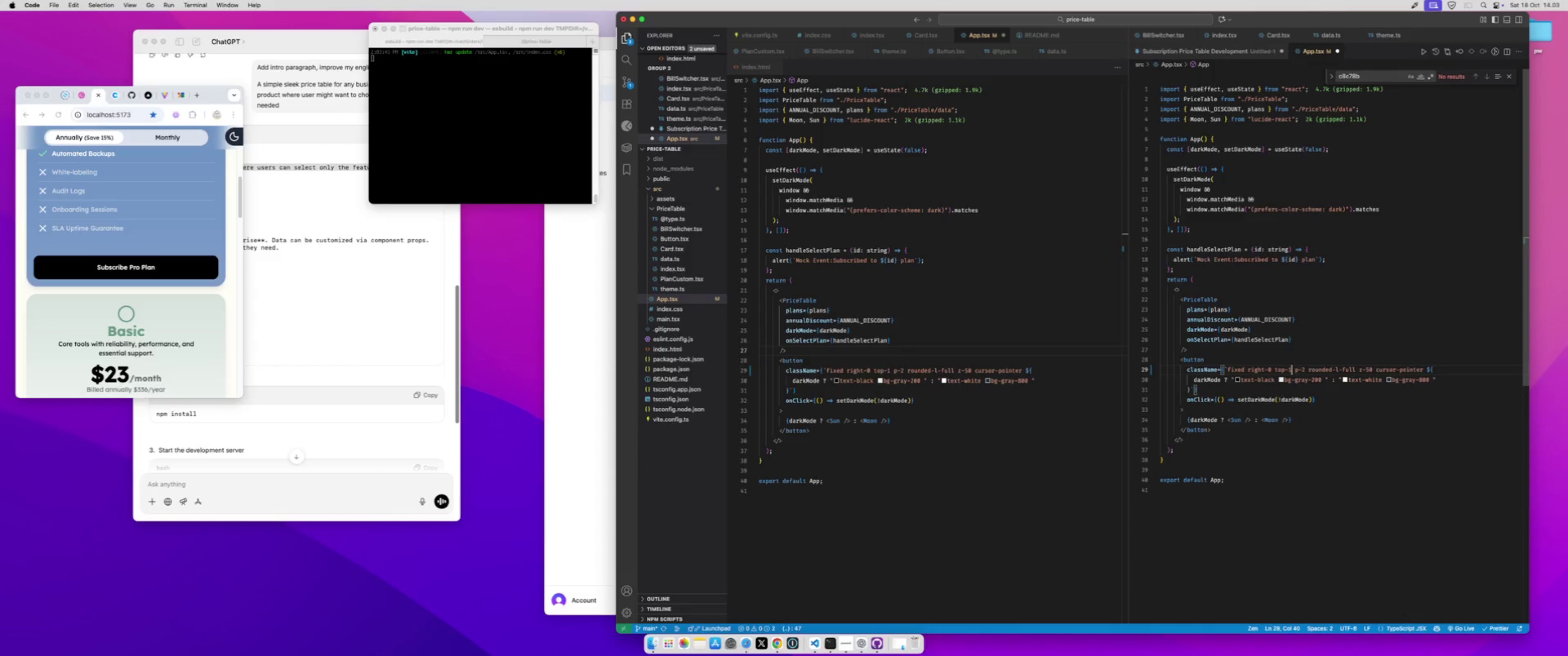 
key(1)
 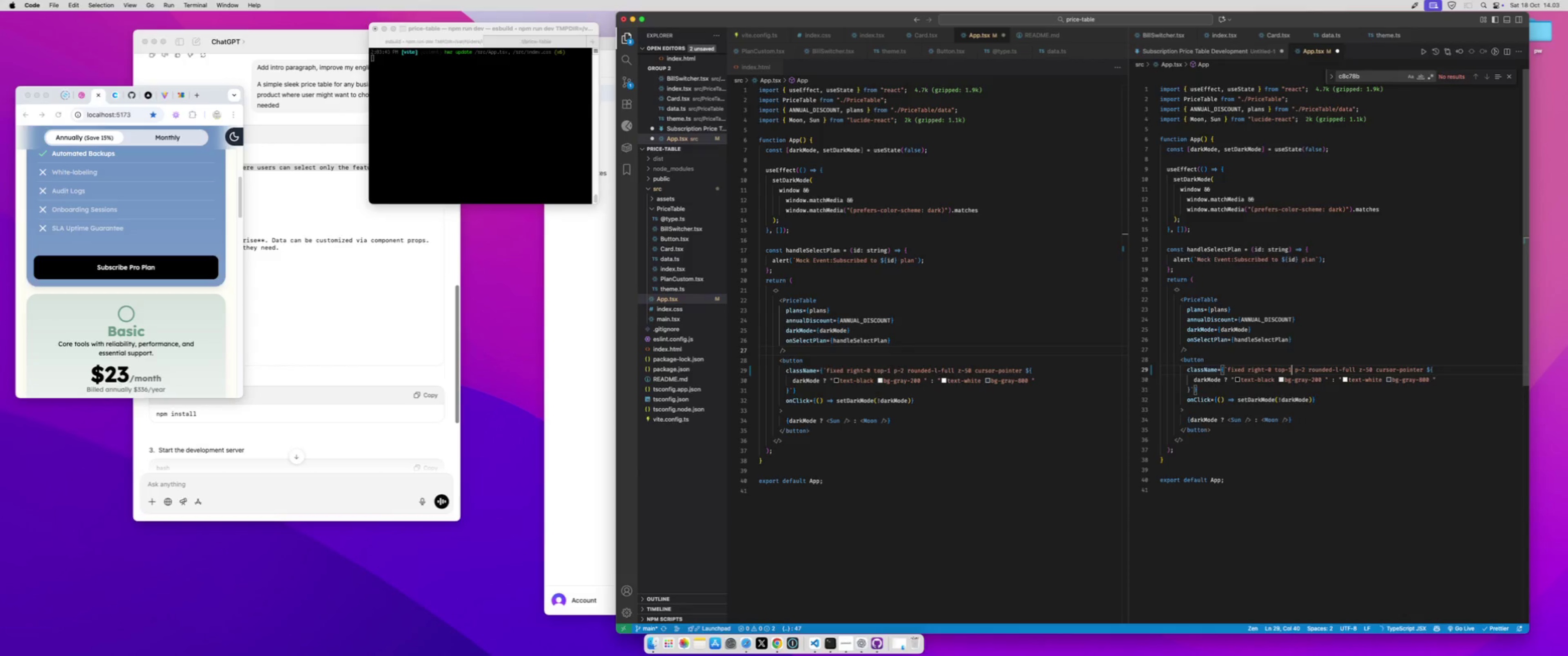 
key(Meta+S)
 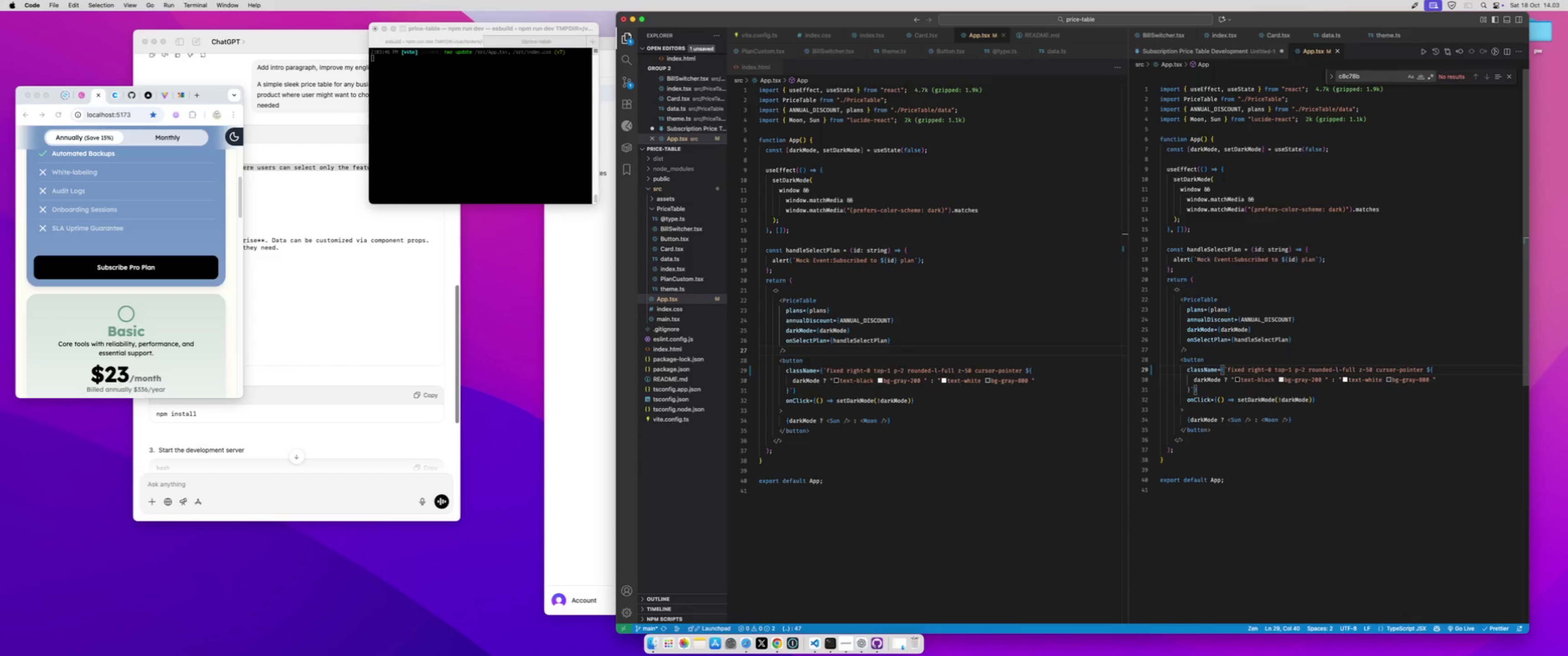 
key(Backspace)
 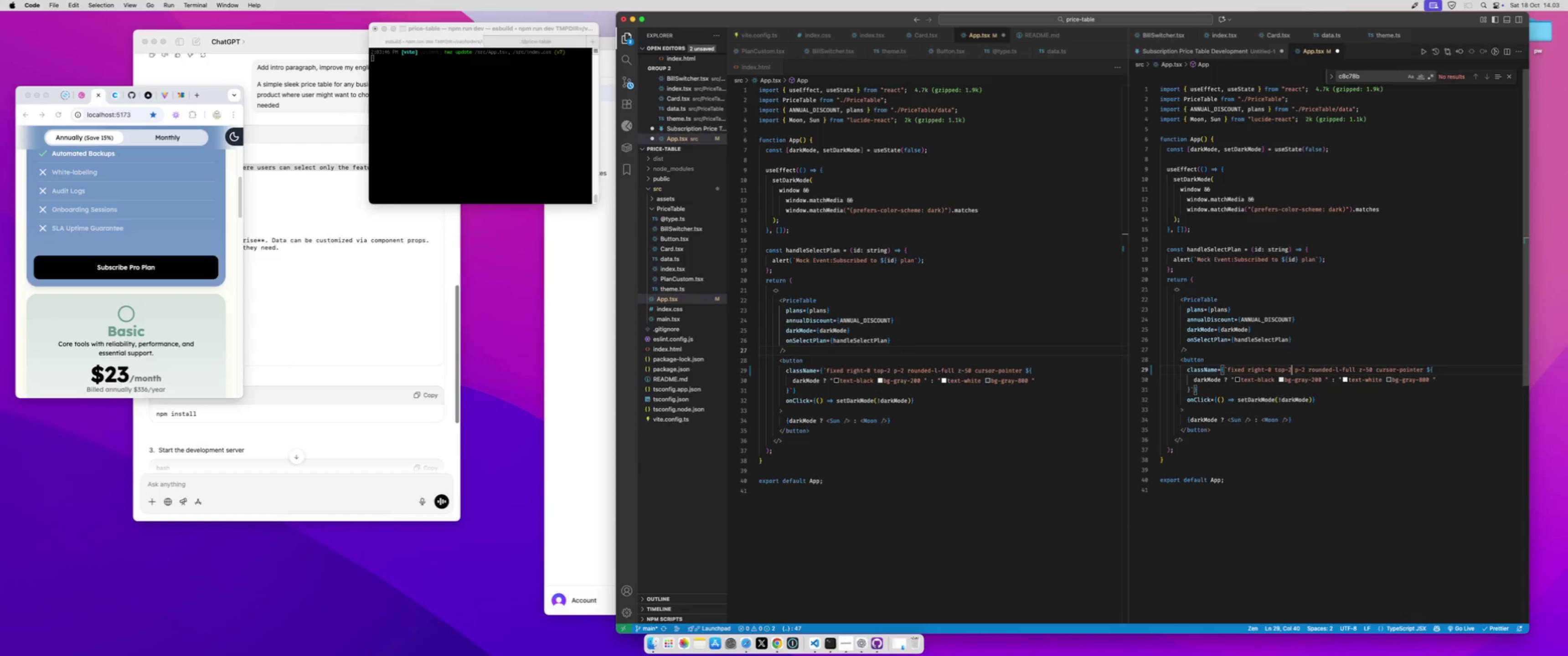 
key(2)
 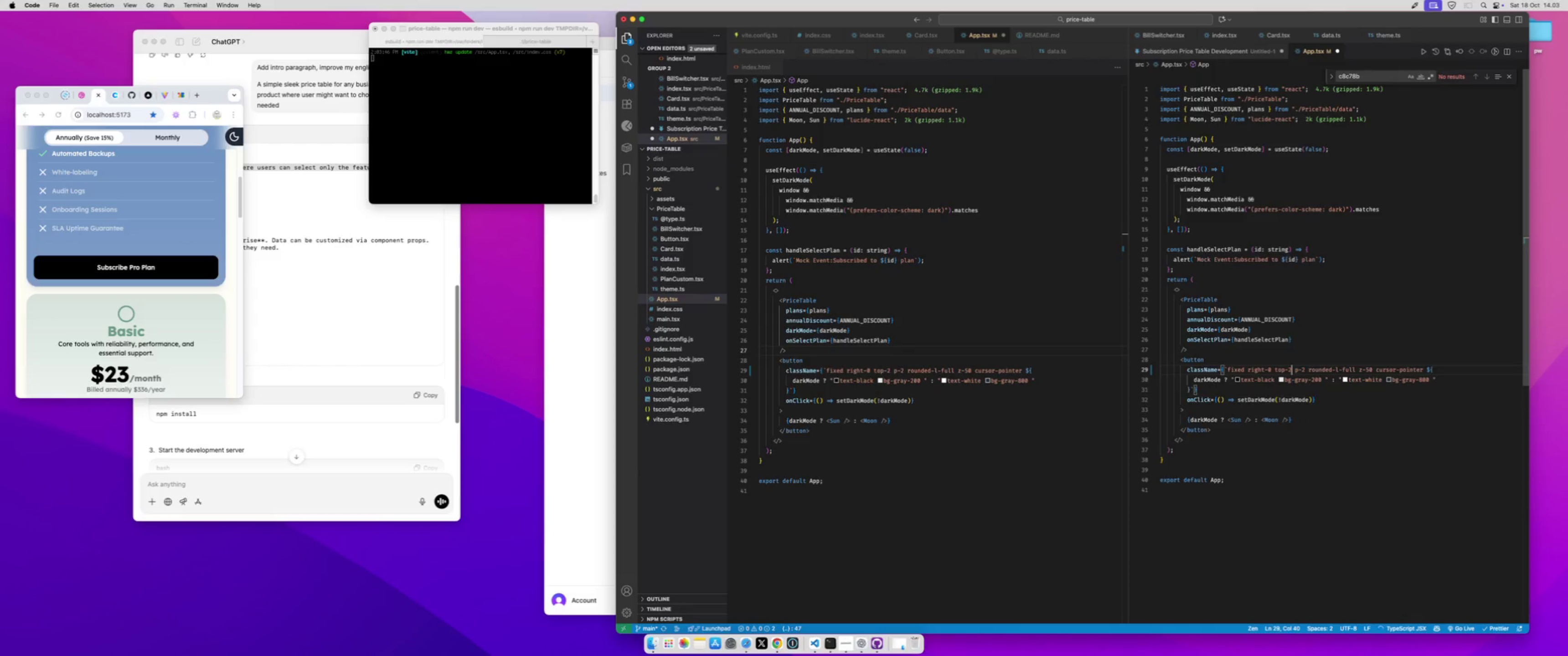 
key(Meta+S)
 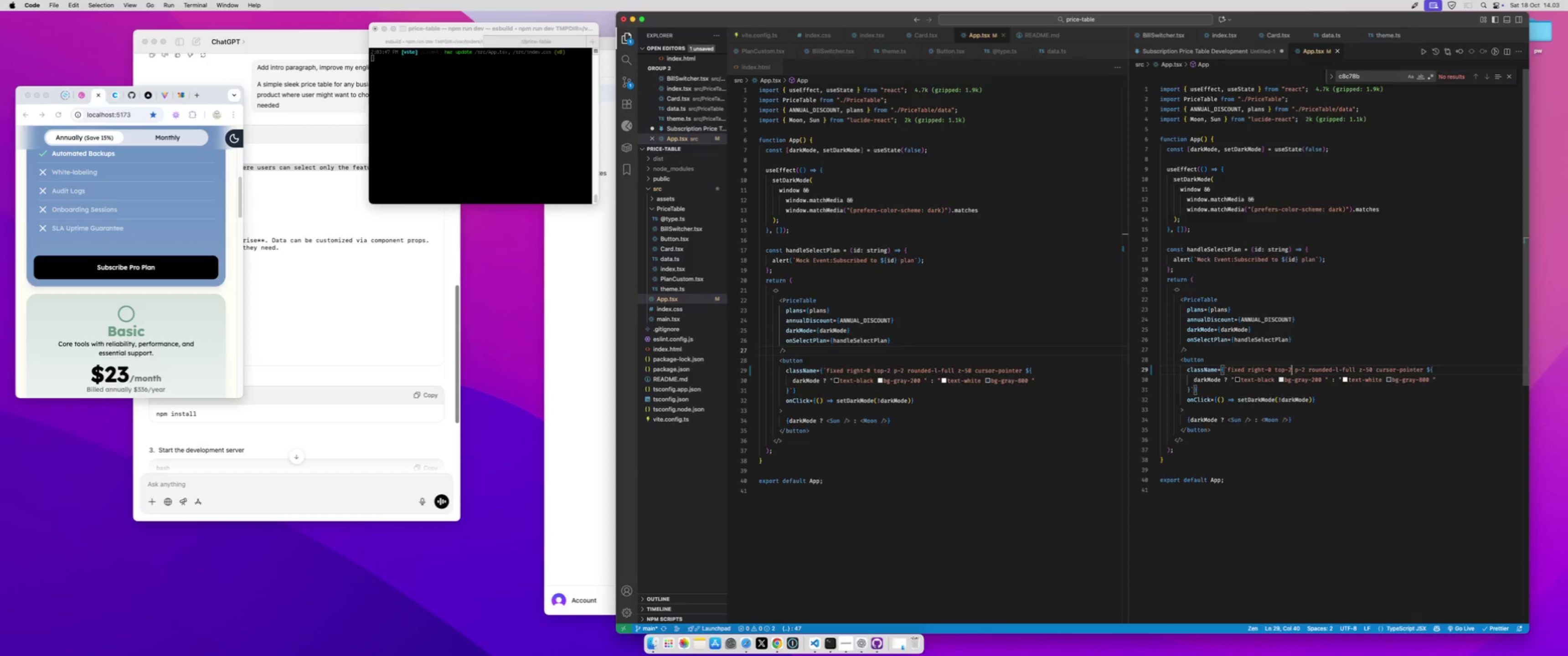 
key(Meta+Z)
 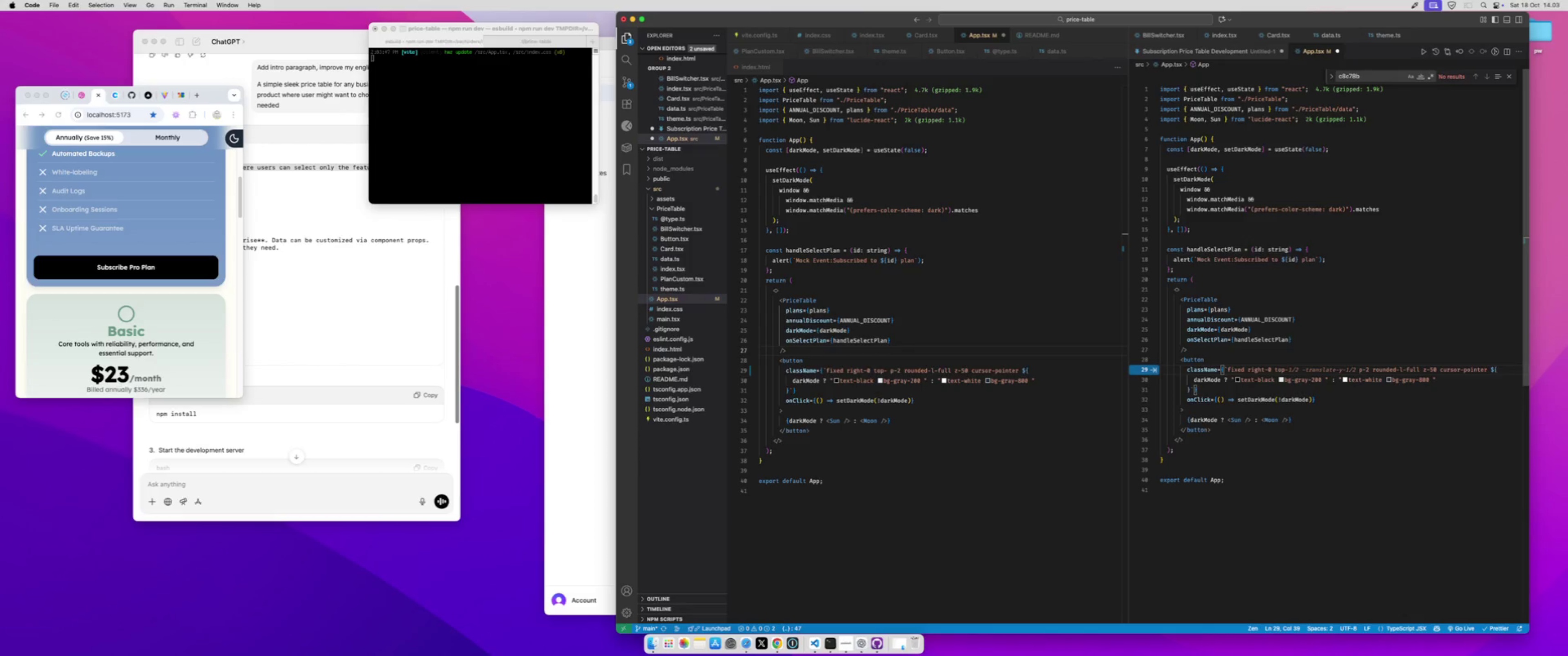 
key(Tab)
 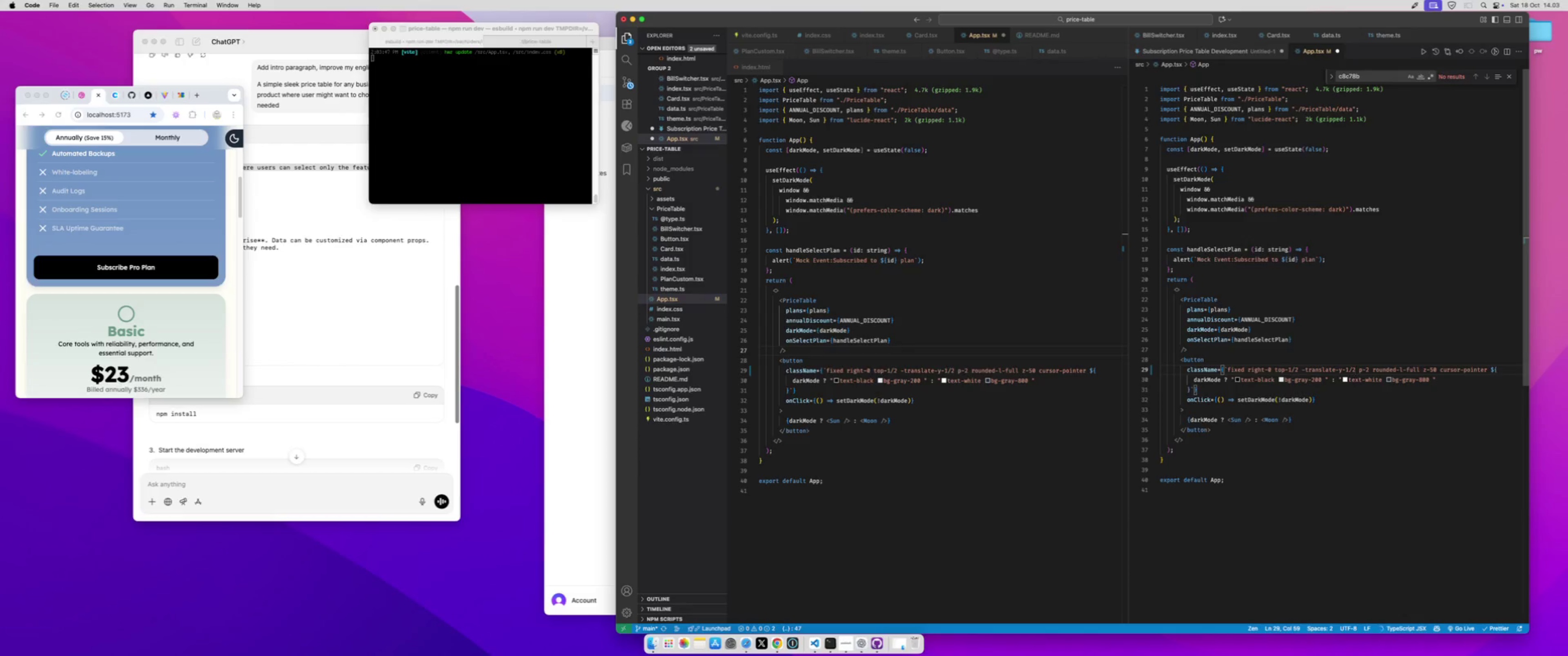 
hold_key(key=CommandLeft, duration=0.93)
 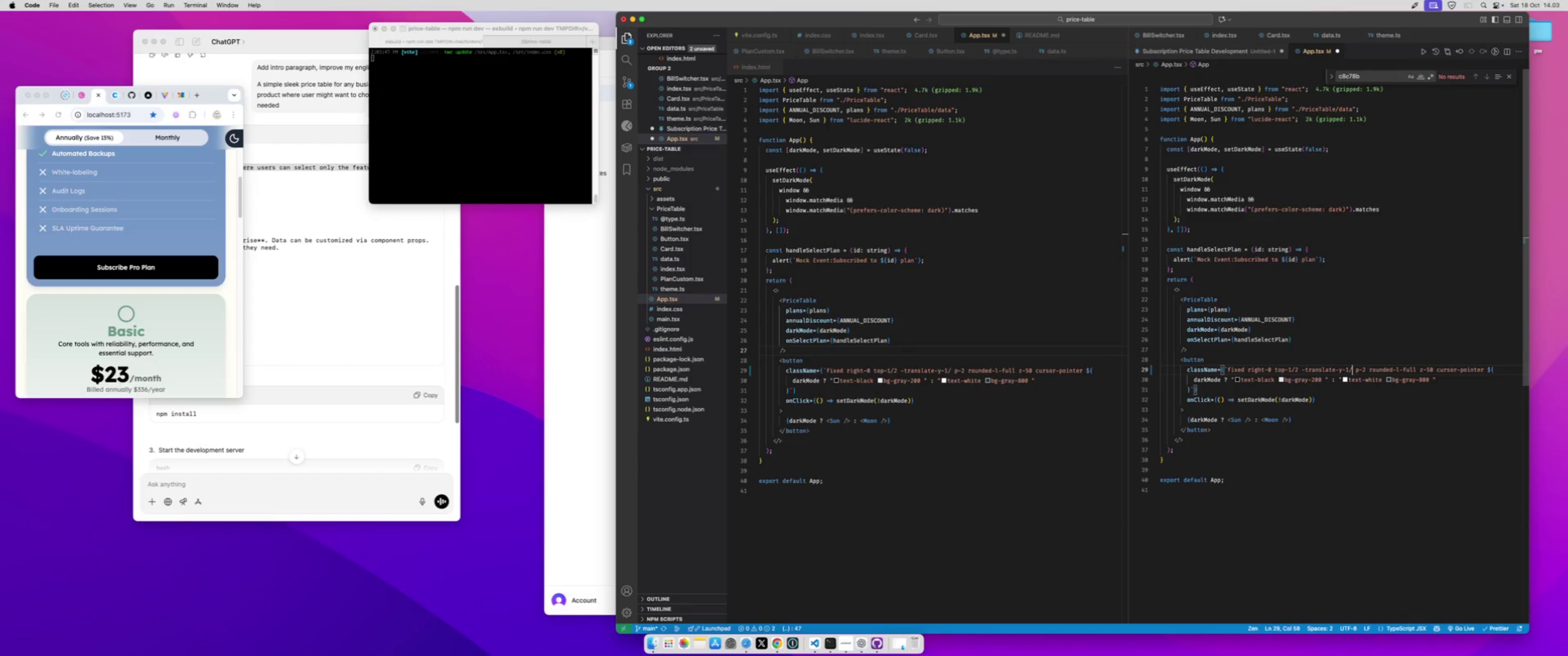 
hold_key(key=Backspace, duration=1.5)
 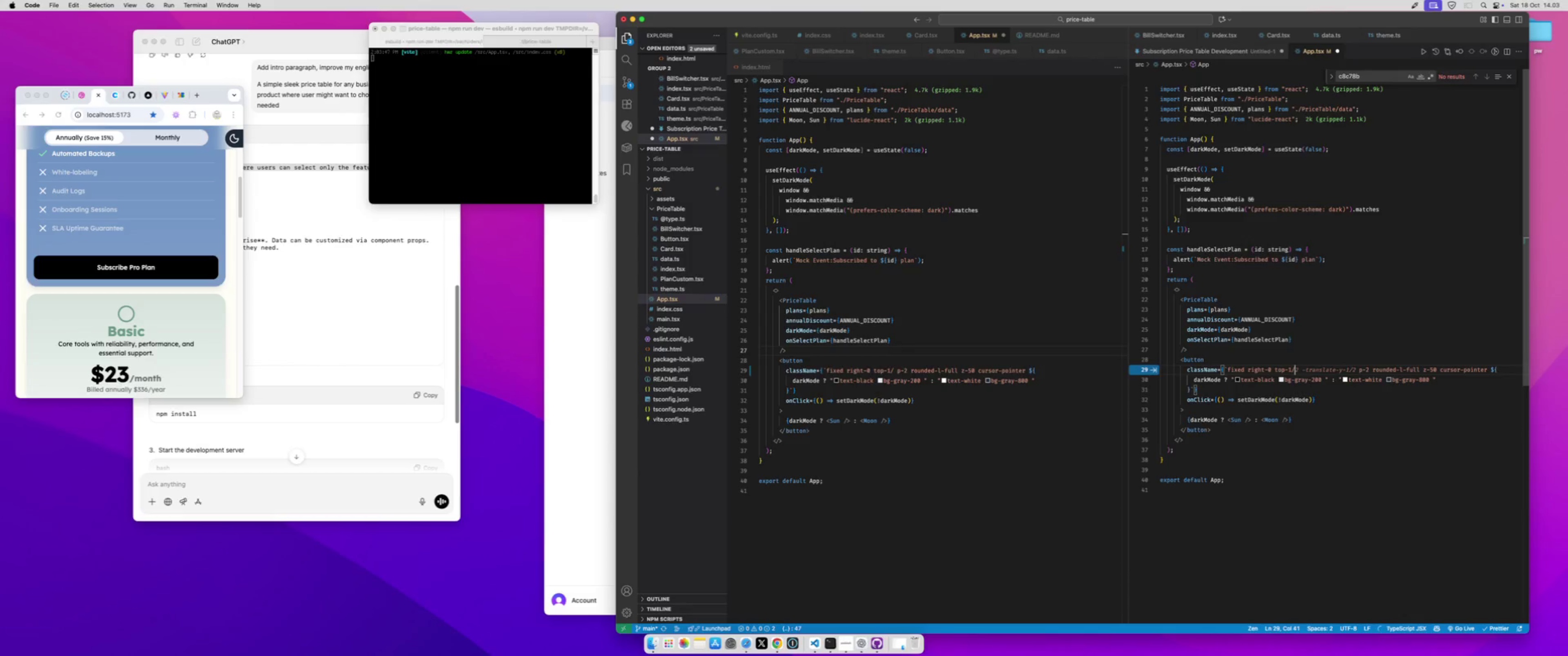 
hold_key(key=Backspace, duration=0.43)
 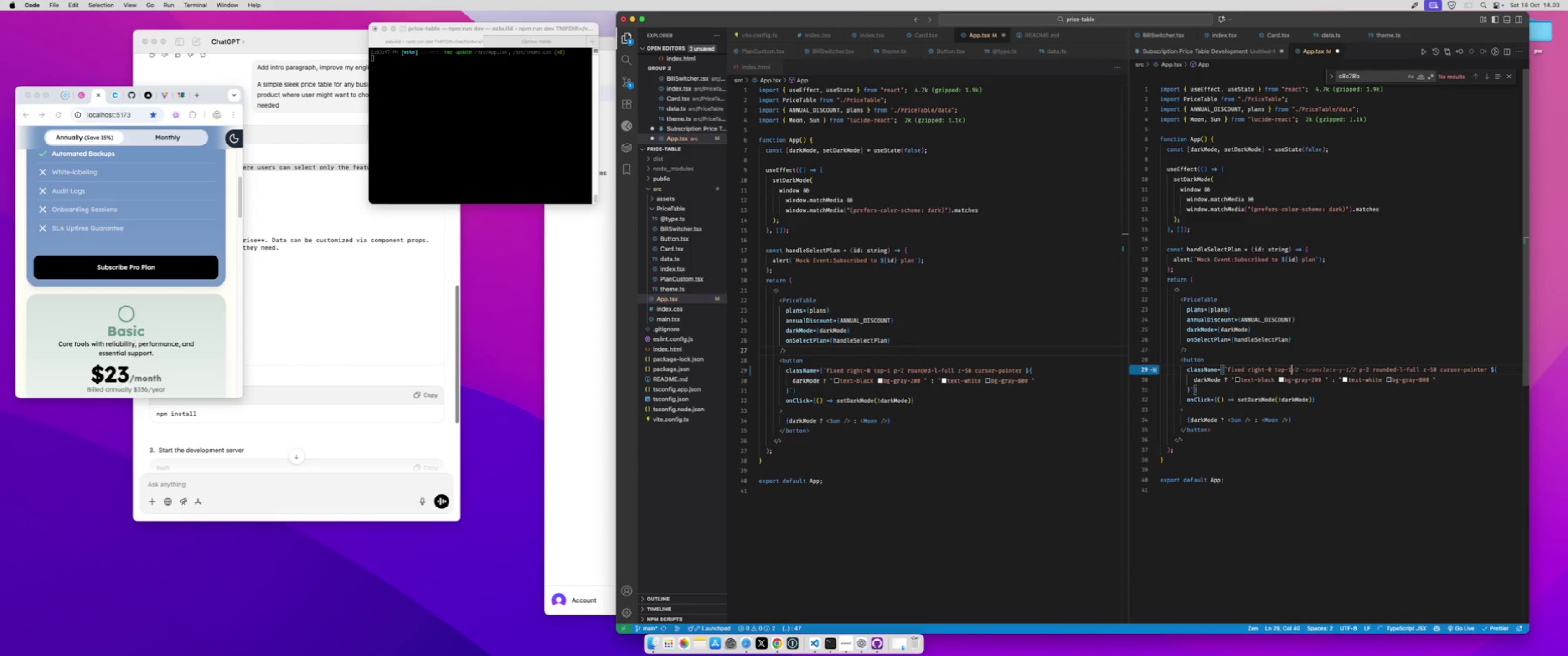 
key(Backspace)
 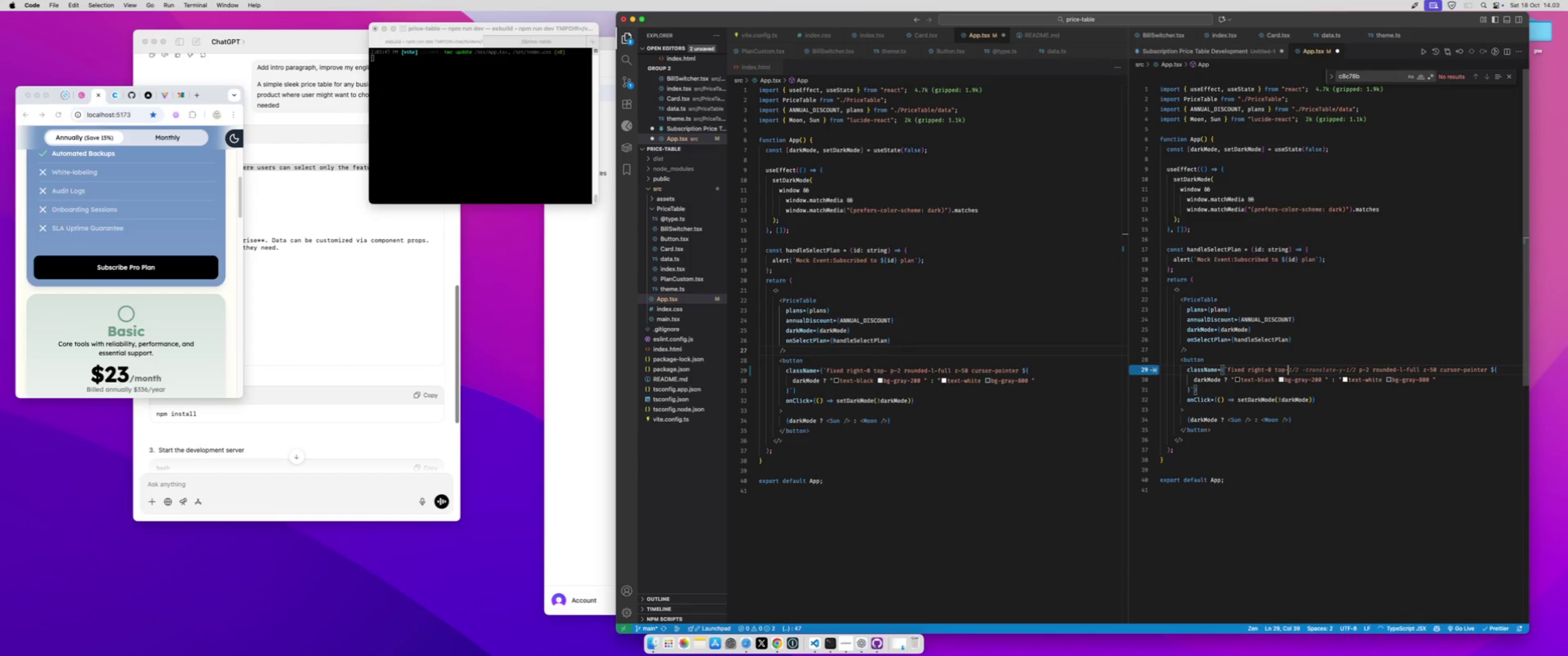 
key(Backspace)
 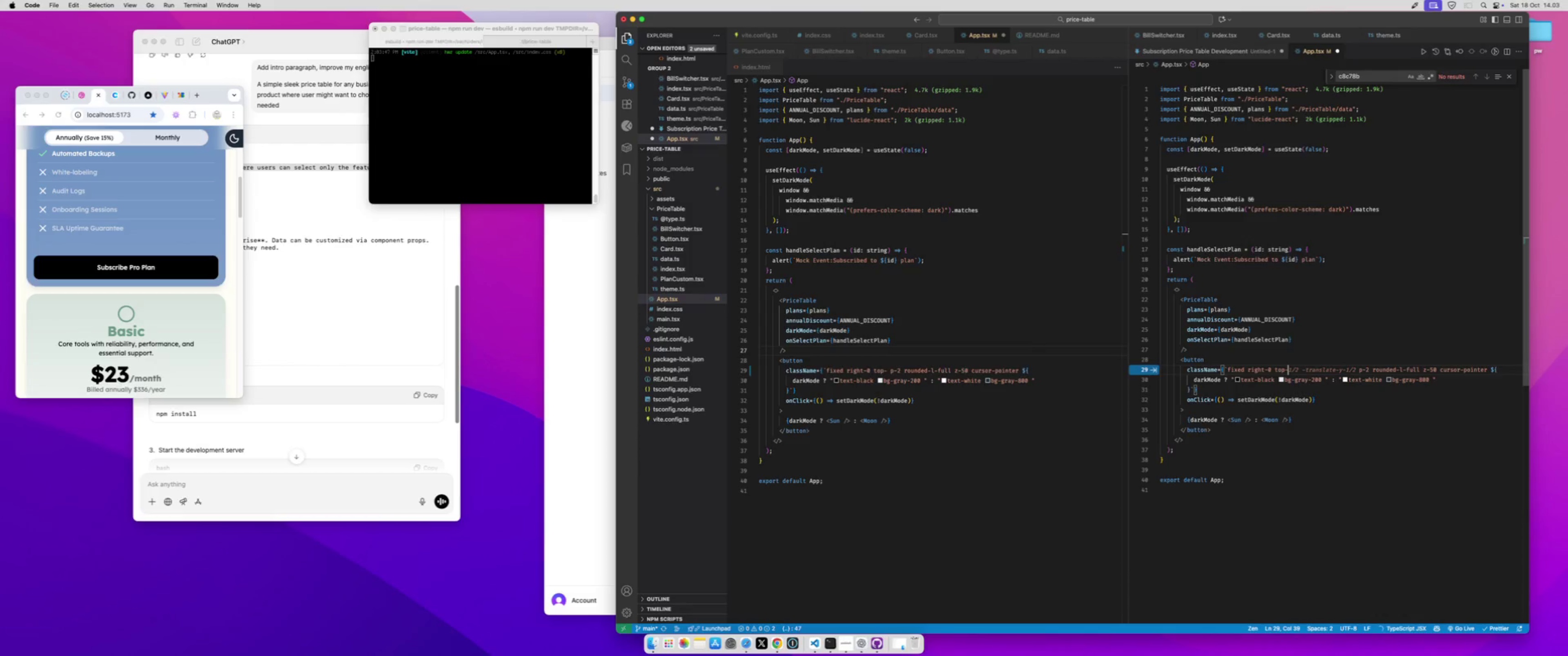 
key(1)
 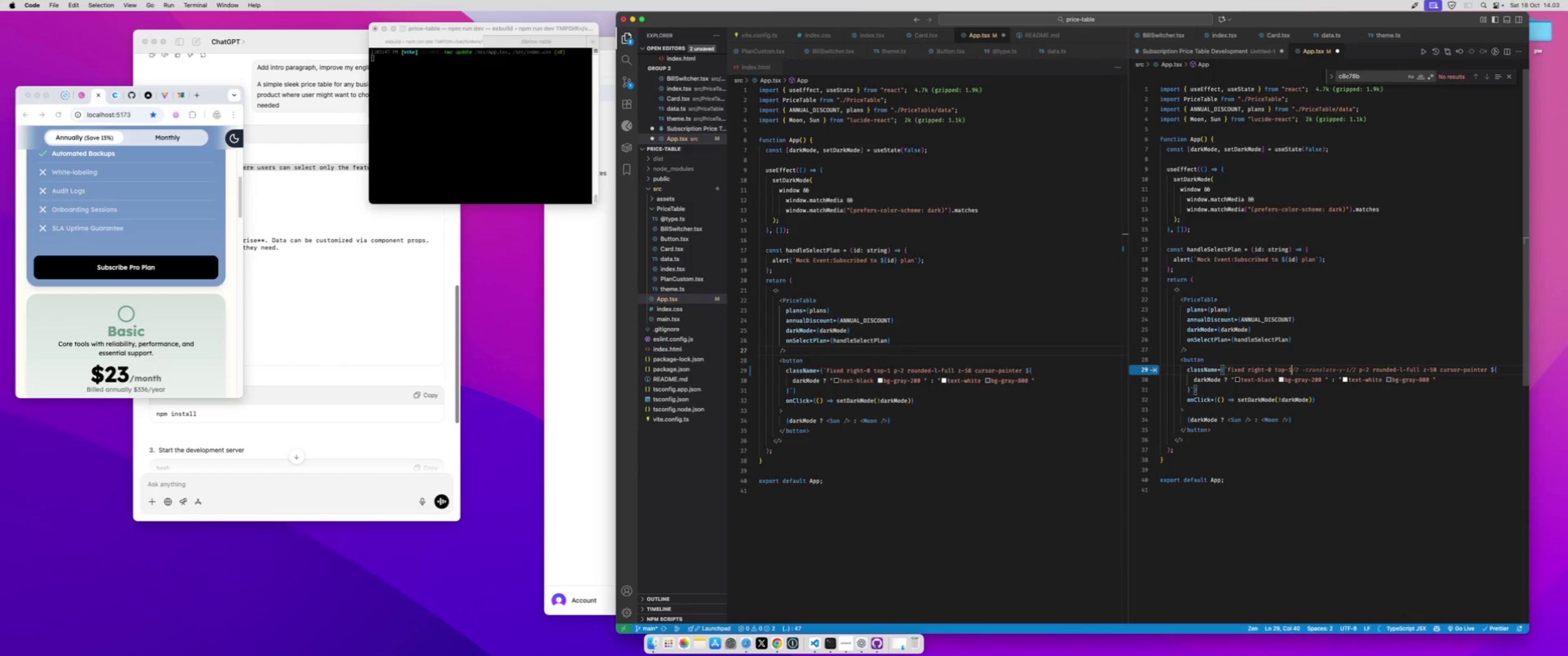 
key(Meta+S)
 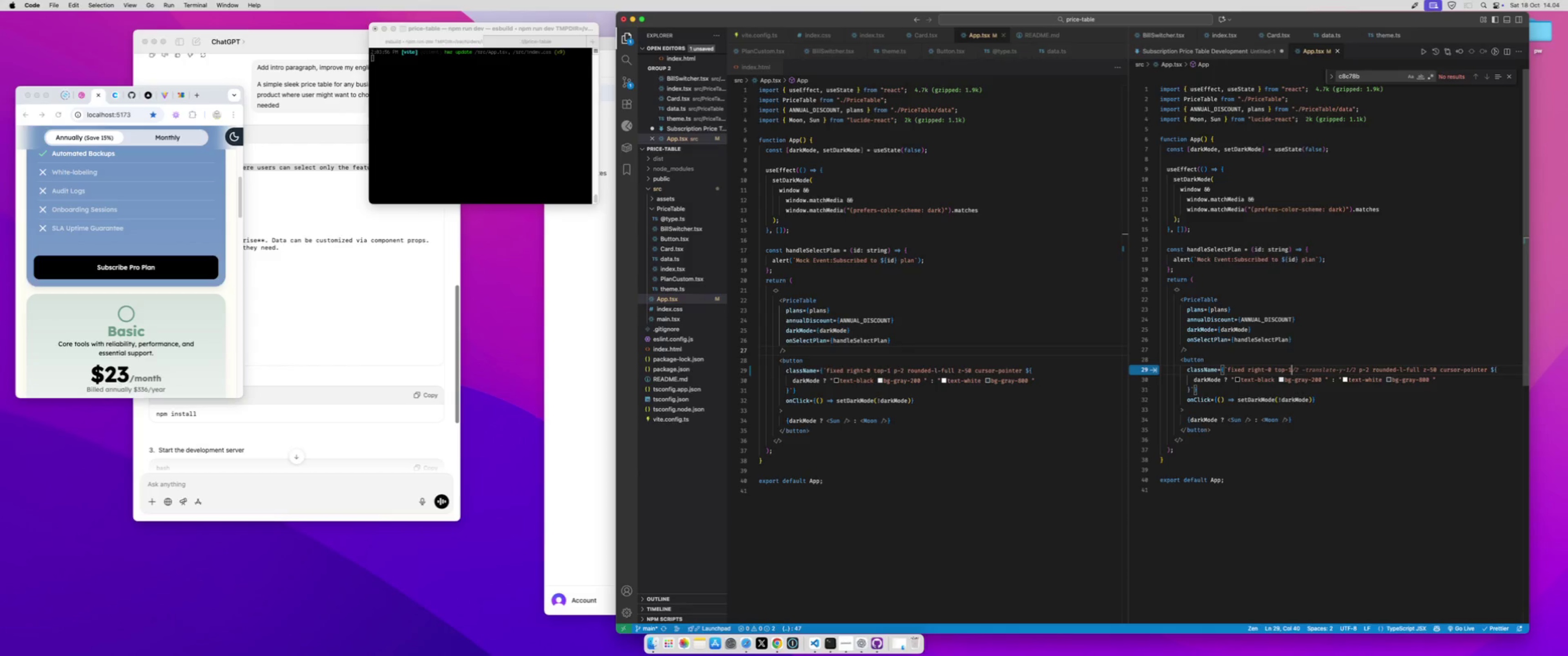 
left_click([1328, 389])
 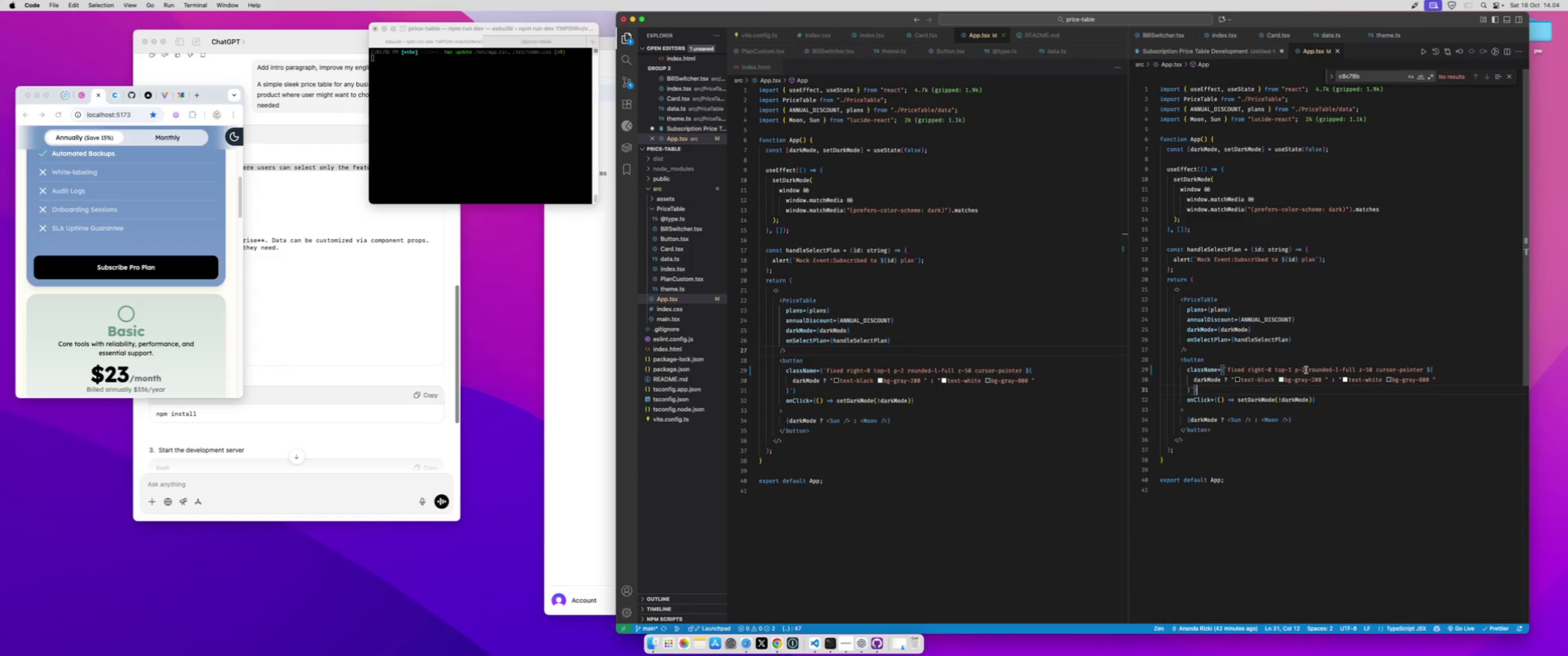 
left_click([1305, 370])
 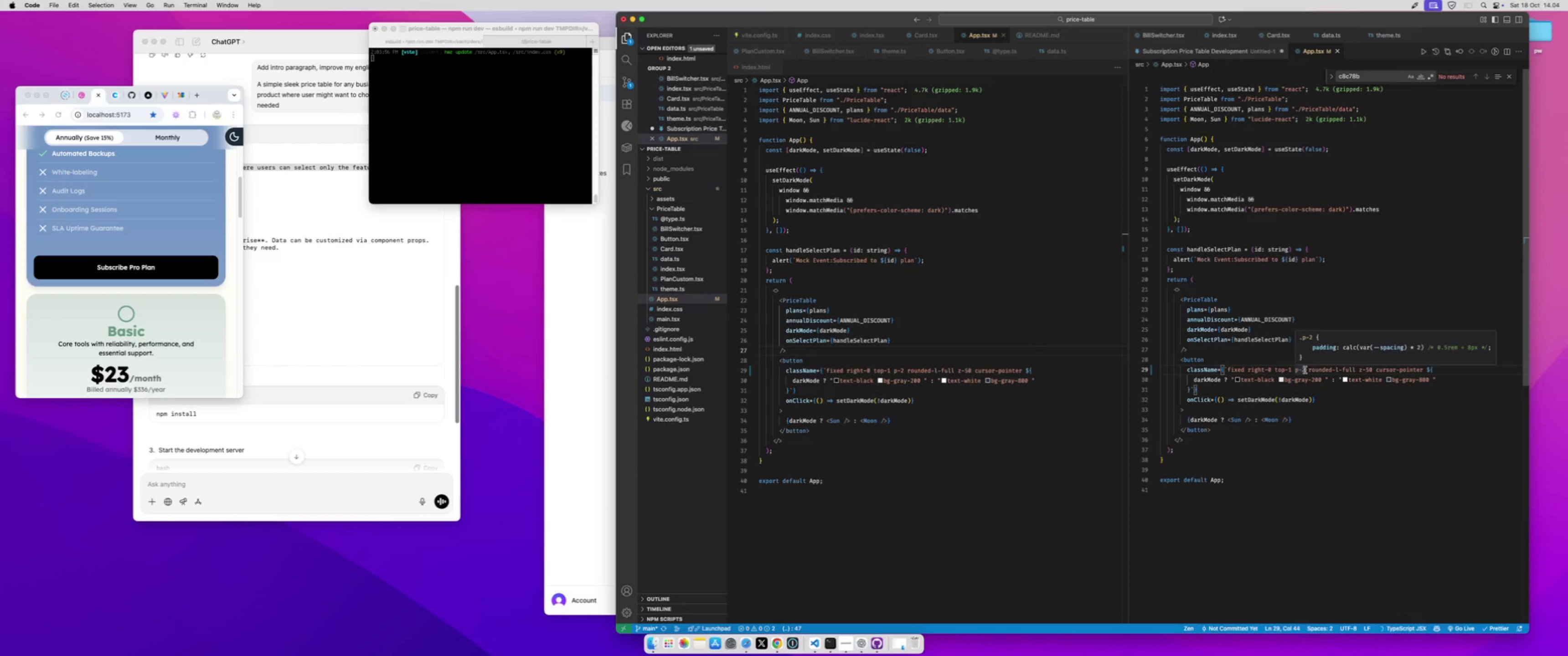 
key(Backspace)
 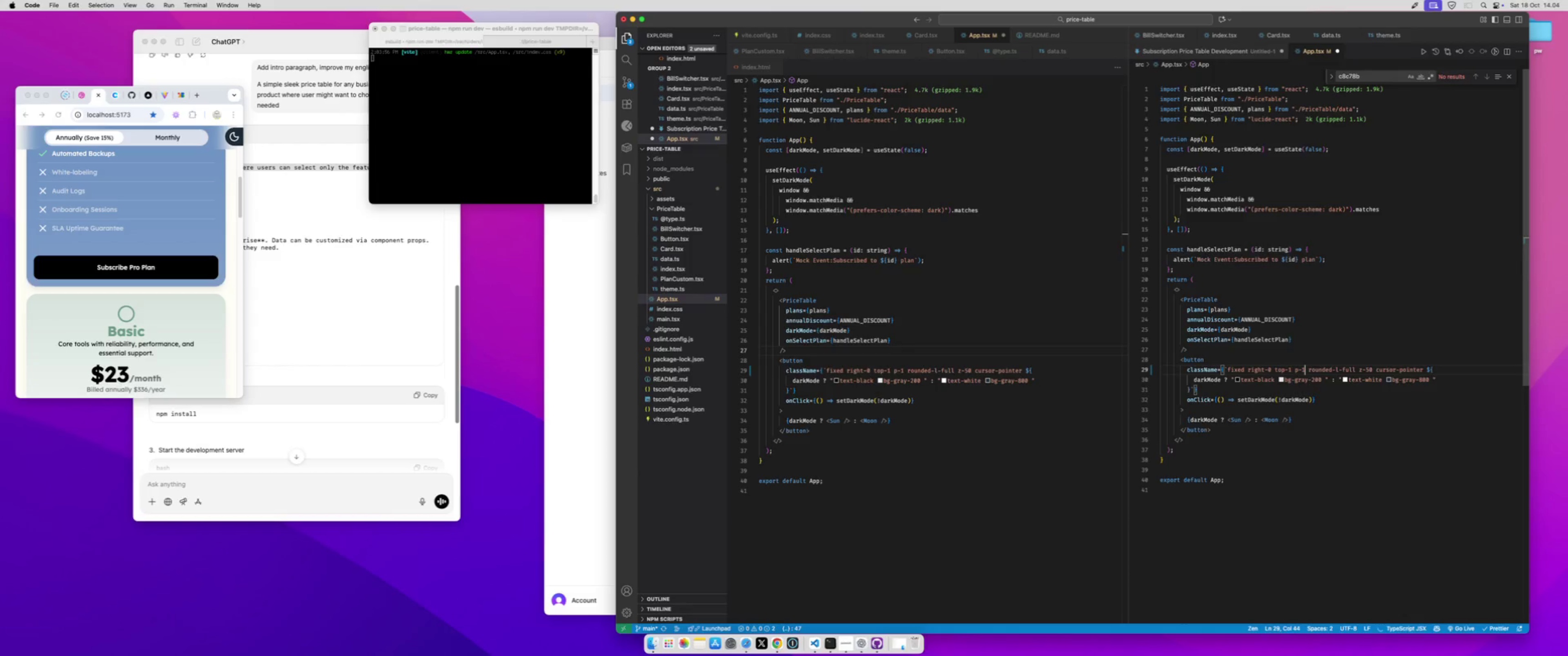 
key(1)
 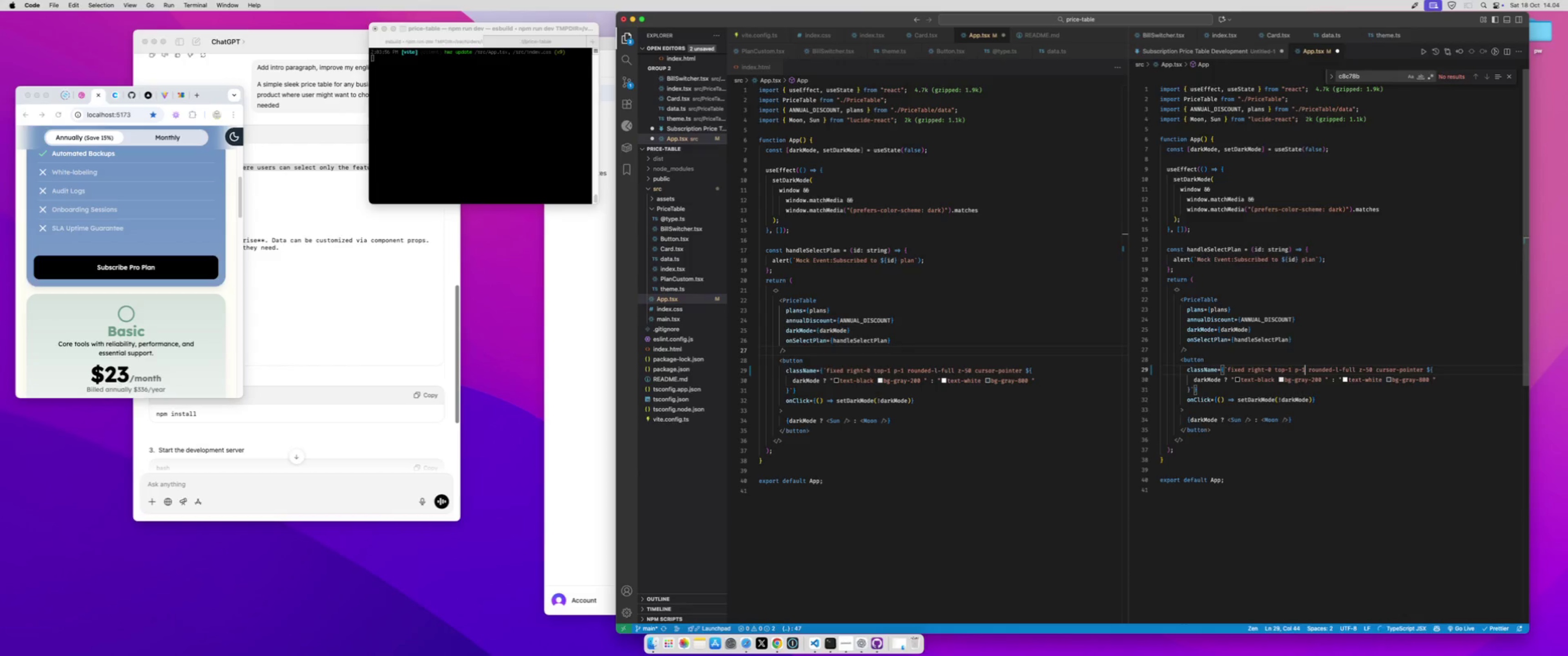 
key(Meta+S)
 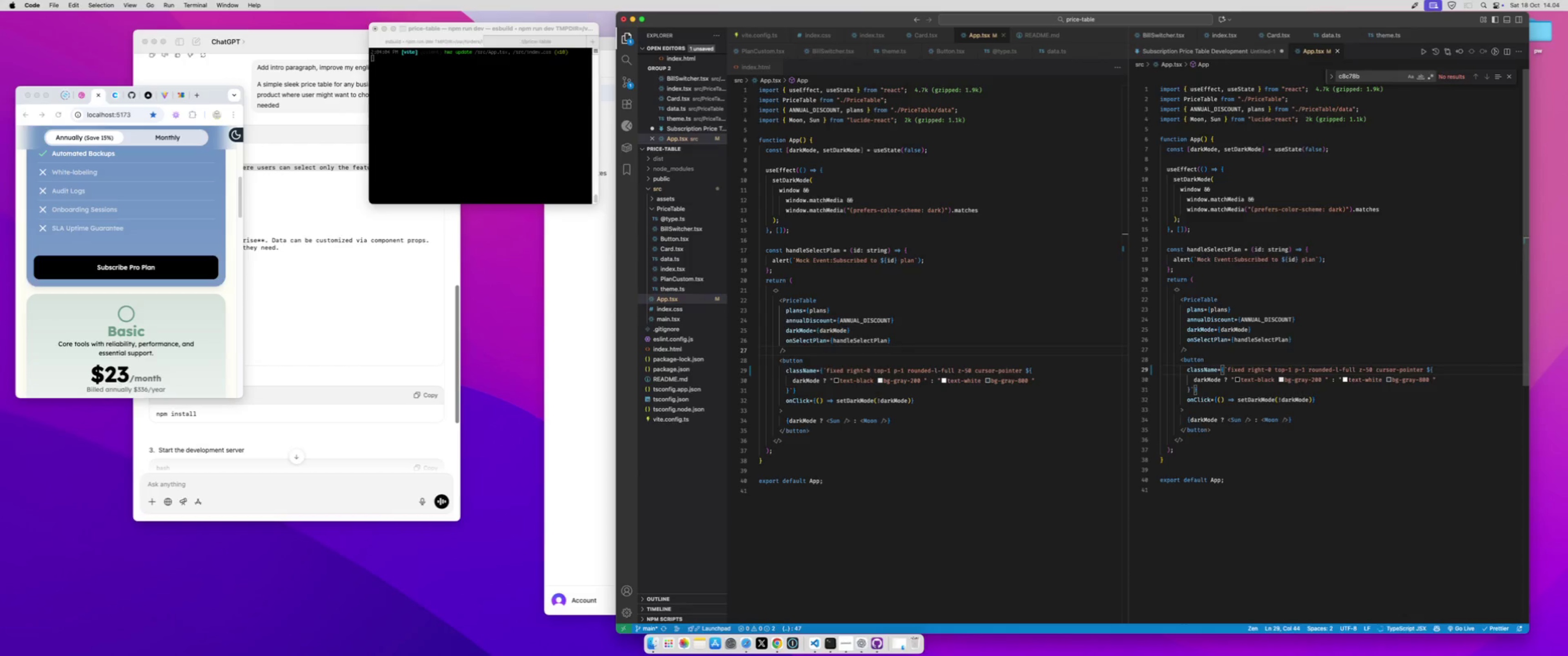 
key(Meta+Z)
 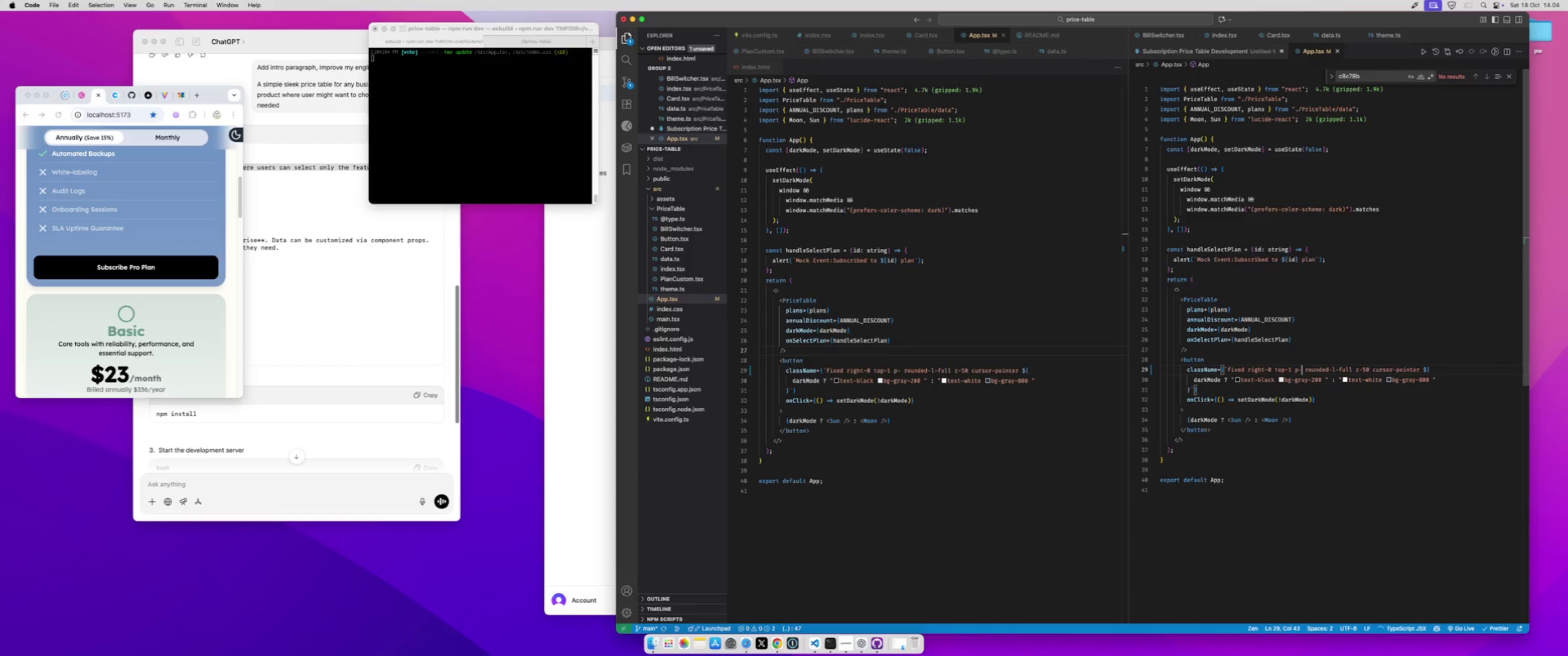 
key(Meta+S)
 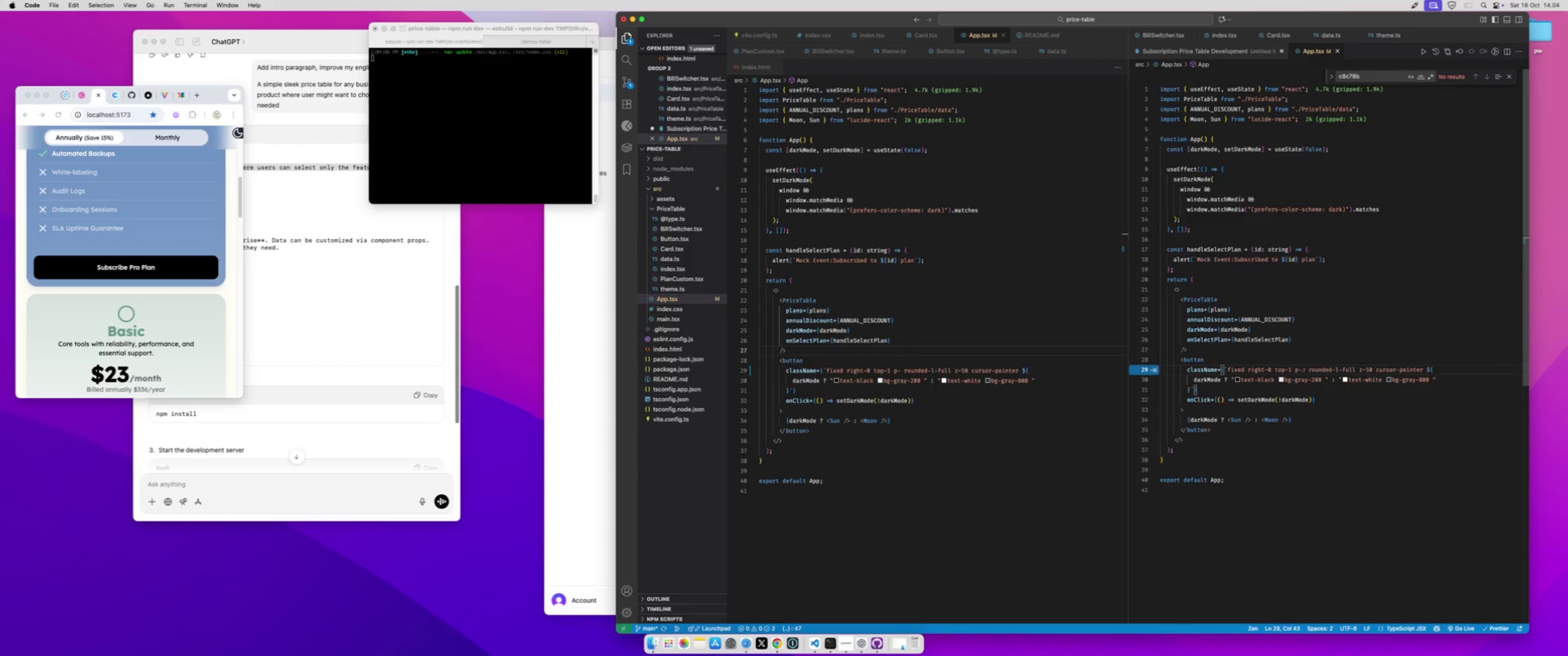 
key(1)
 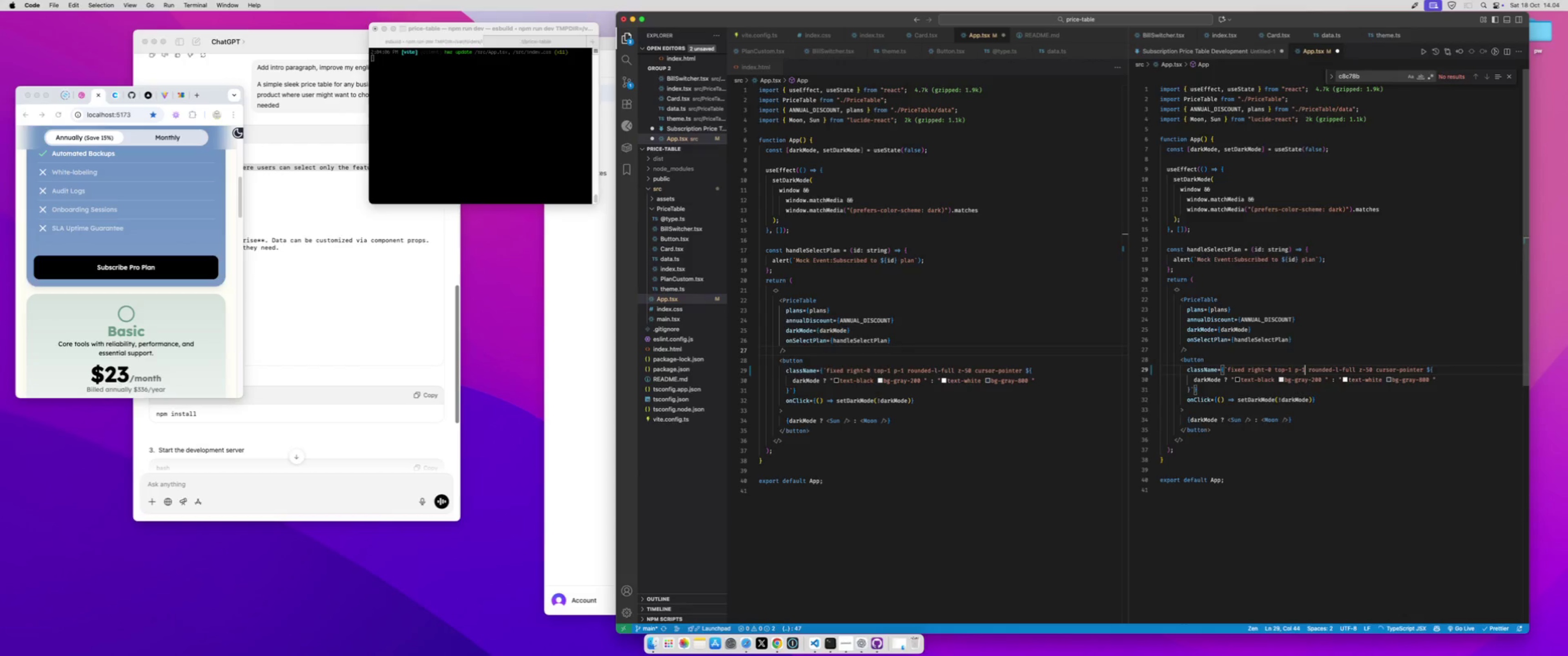 
key(Meta+S)
 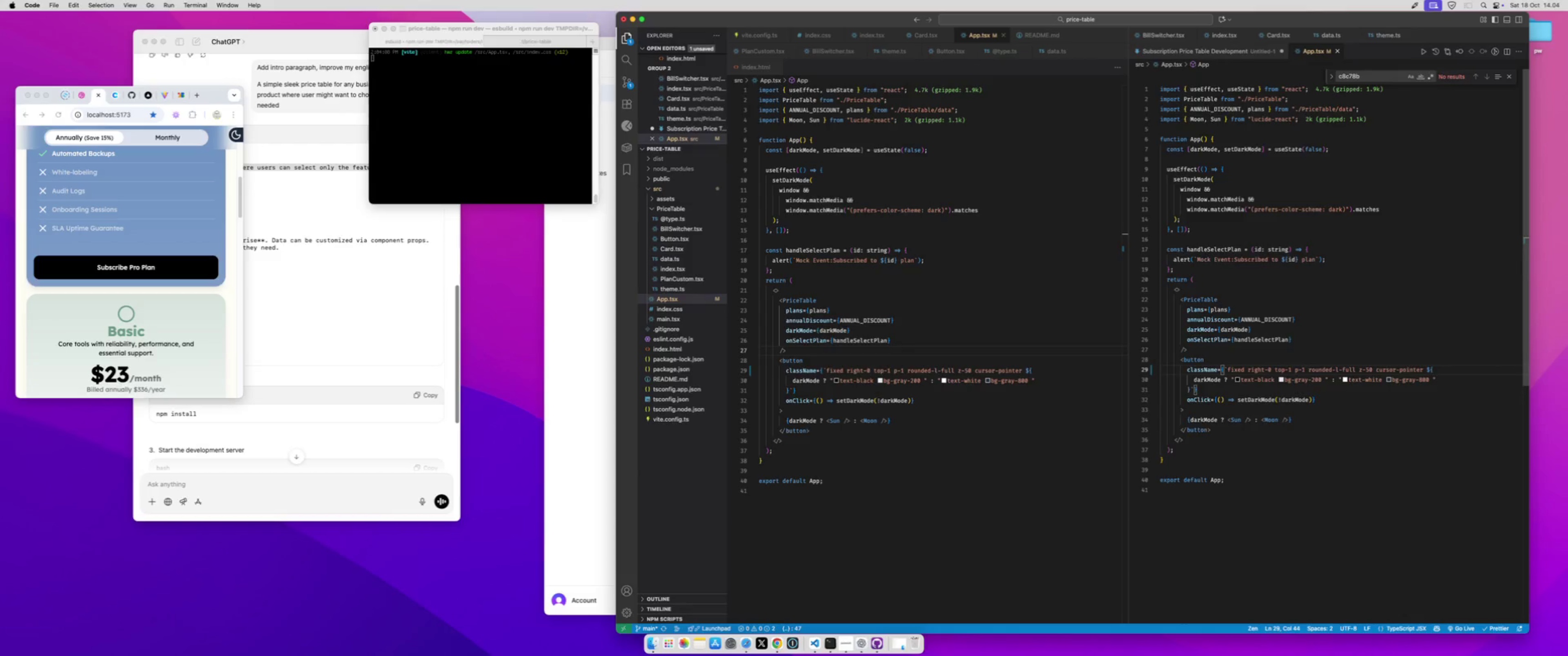 
key(ArrowLeft)
 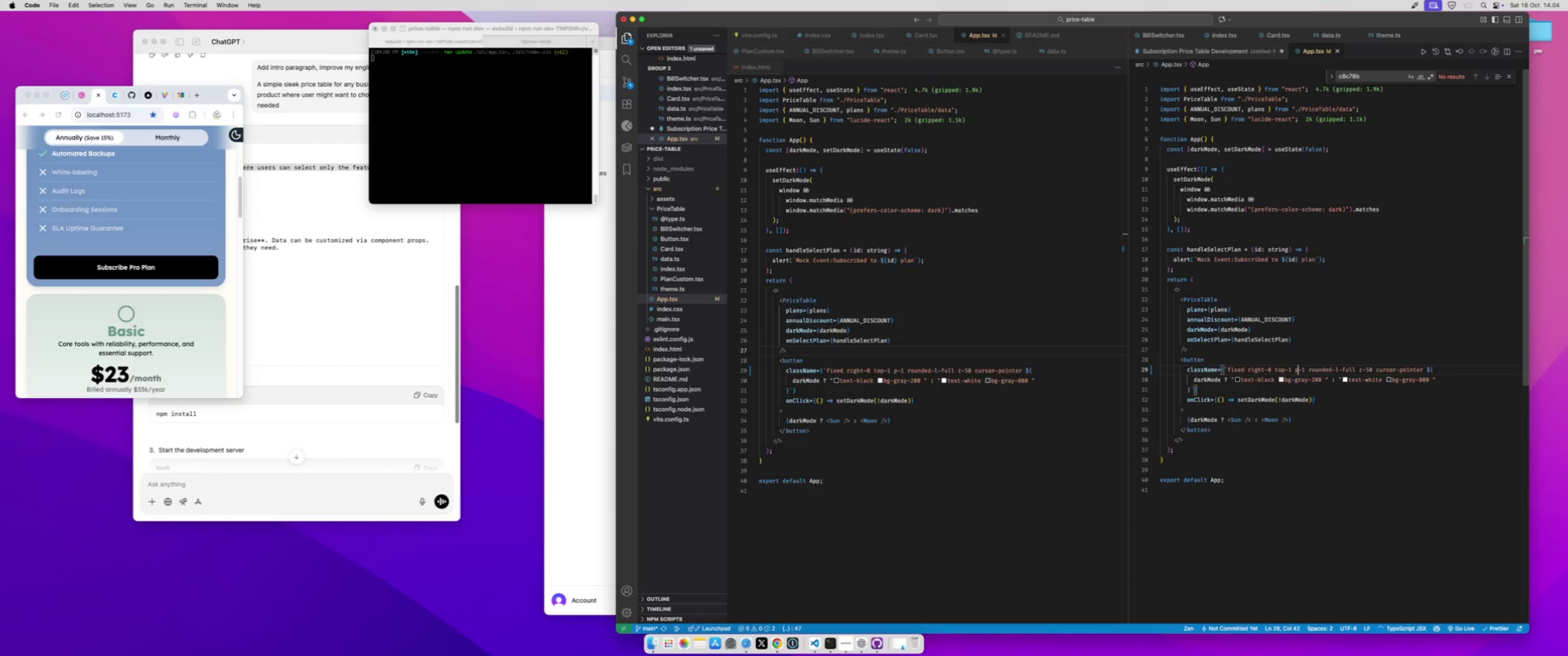 
key(ArrowLeft)
 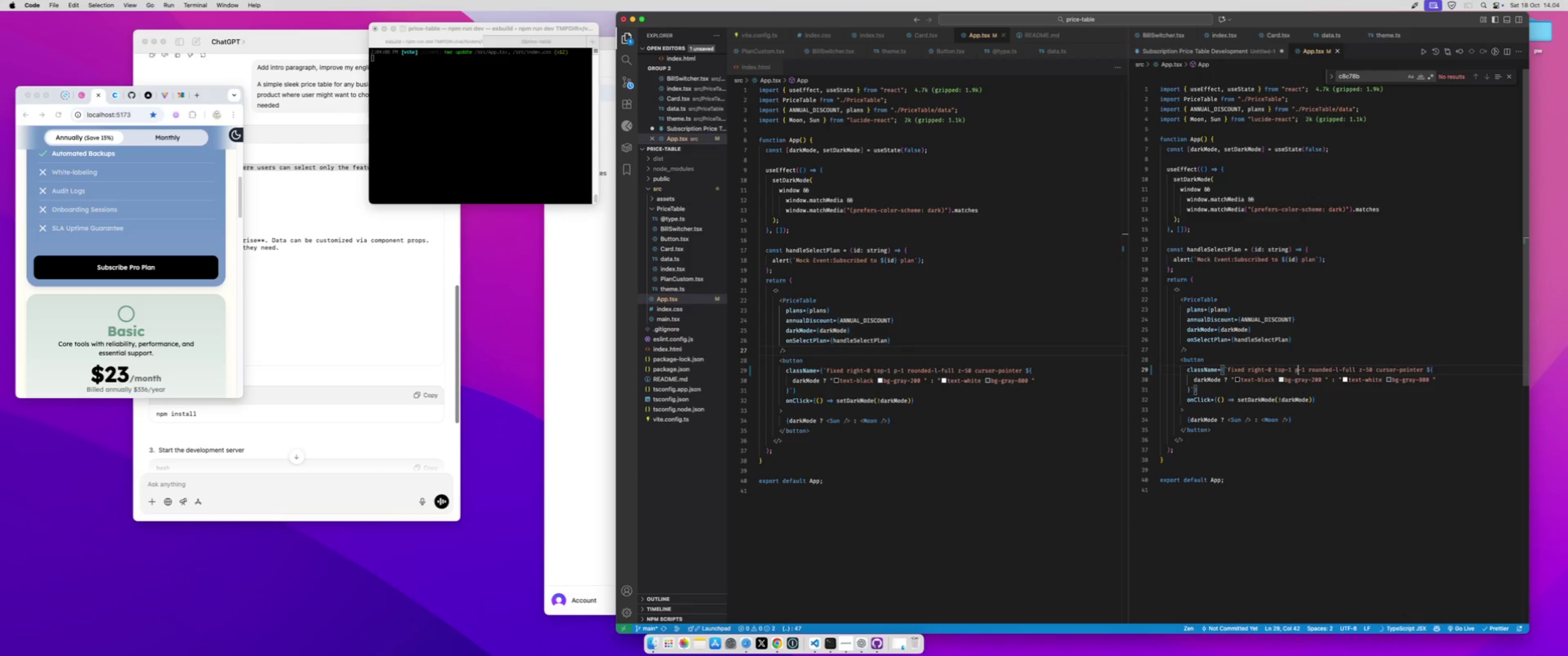 
key(ArrowLeft)
 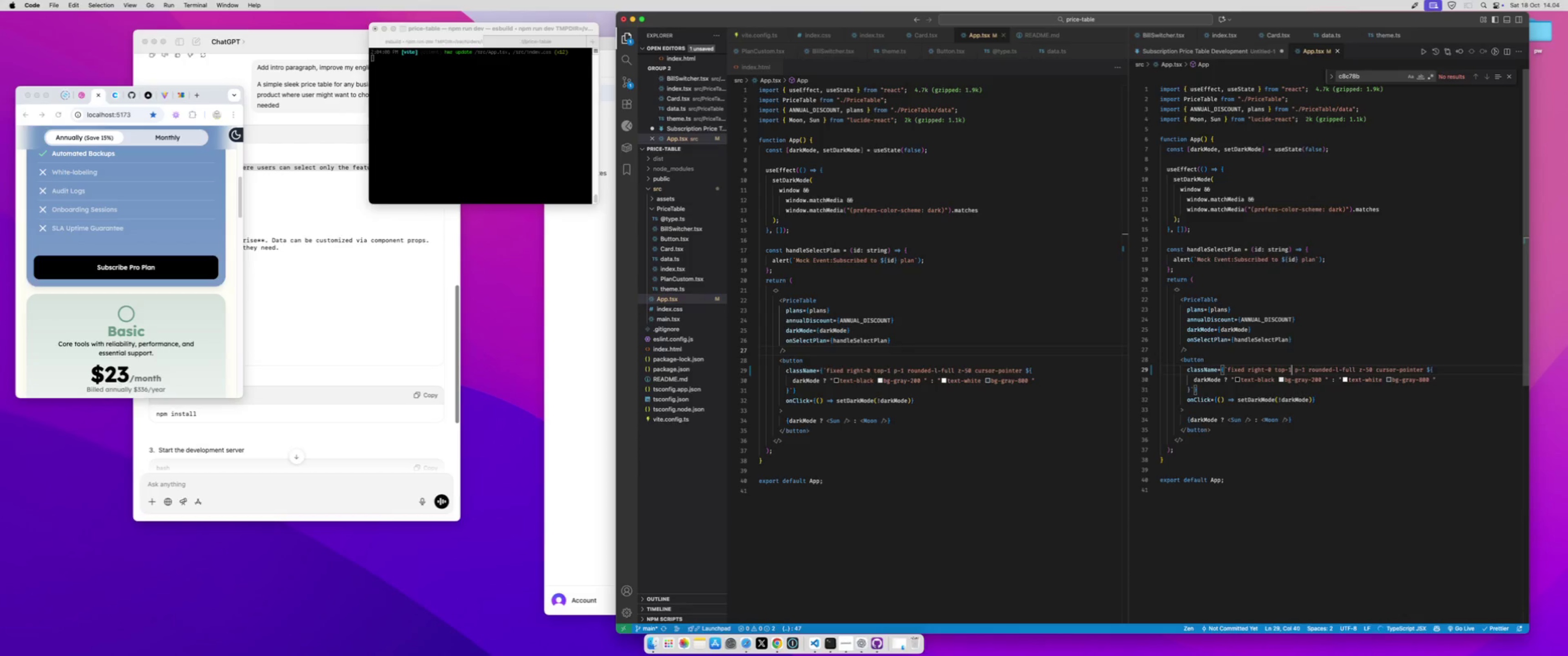 
key(ArrowLeft)
 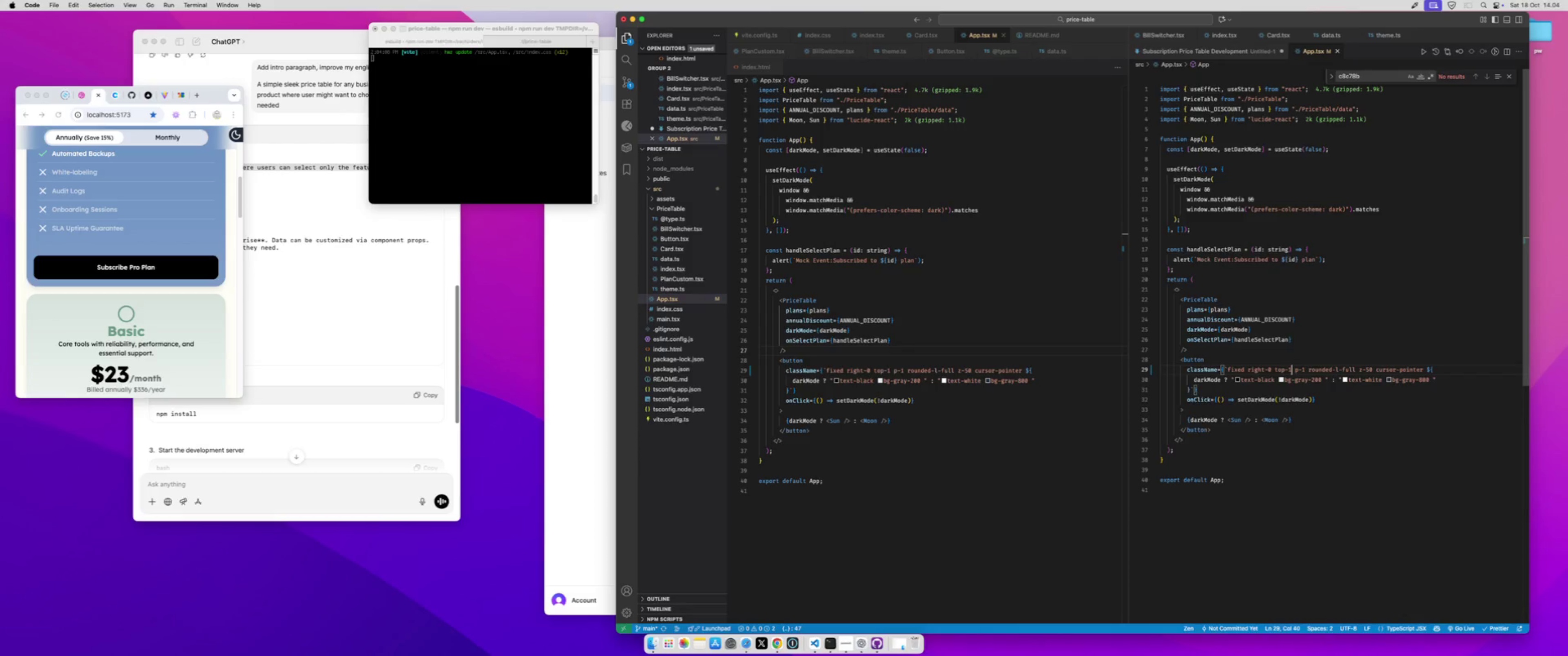 
key(Shift+ShiftLeft)
 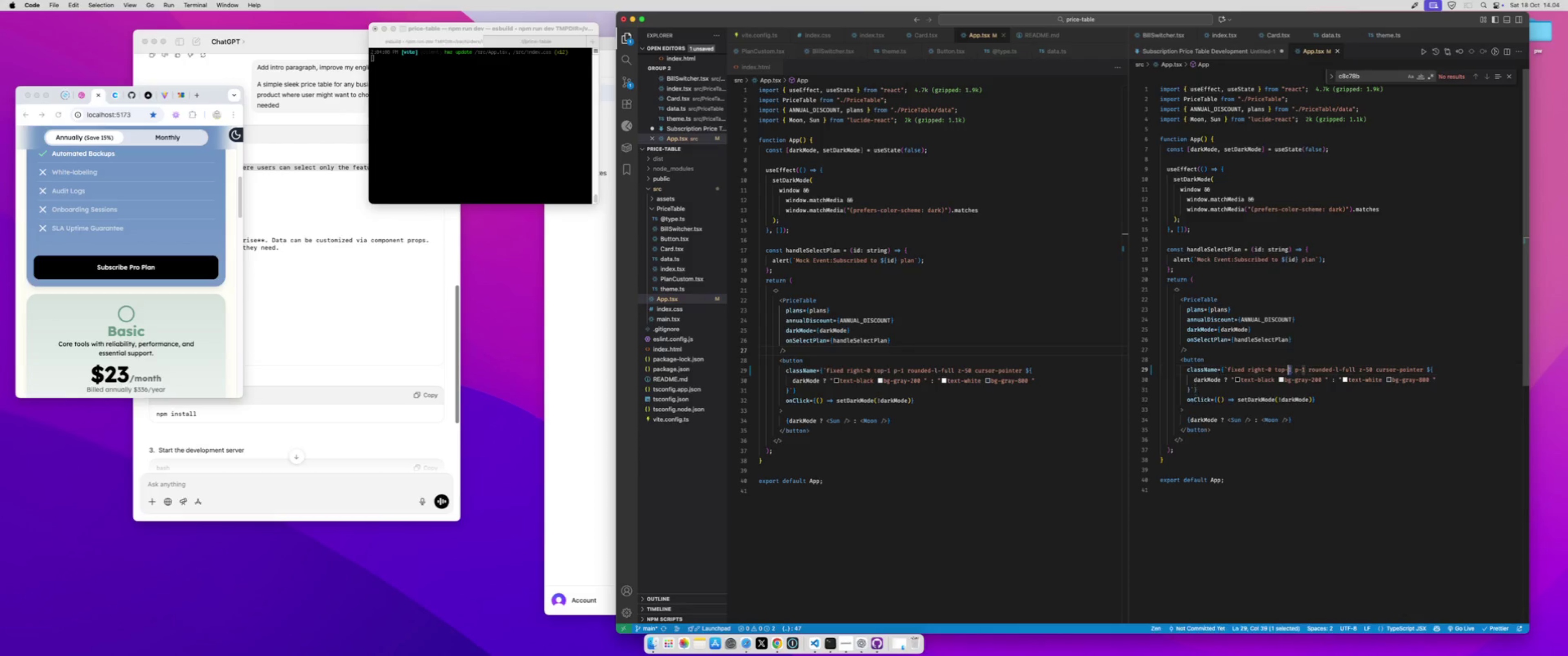 
key(Shift+ArrowLeft)
 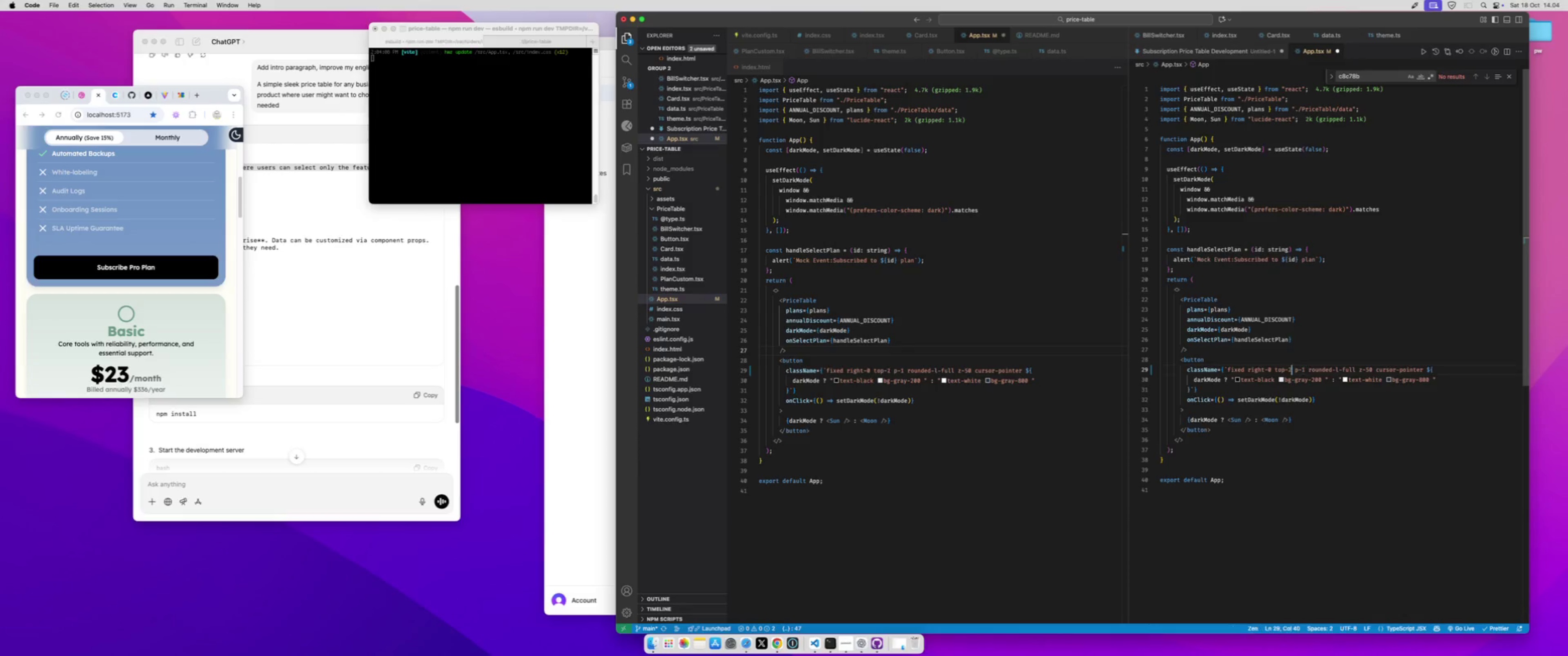 
key(2)
 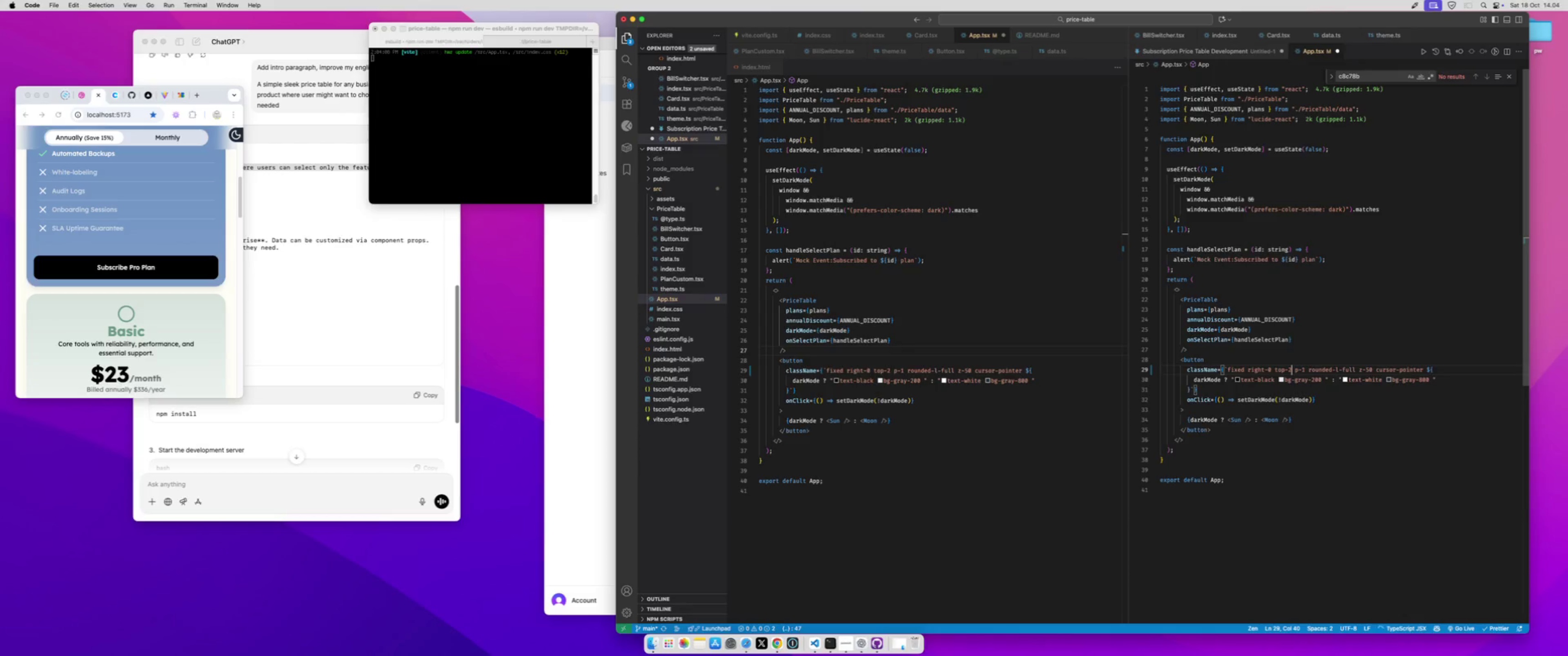 
key(Meta+S)
 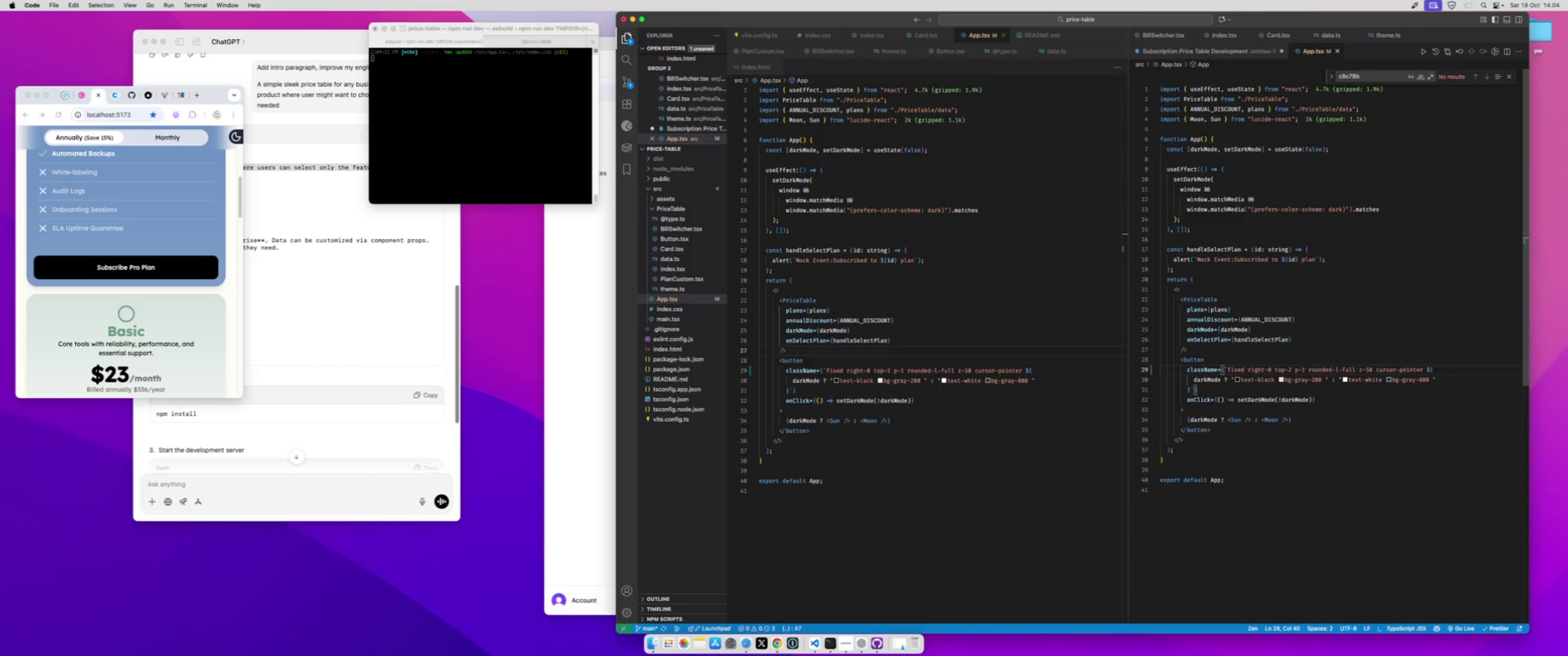 
key(ArrowRight)
 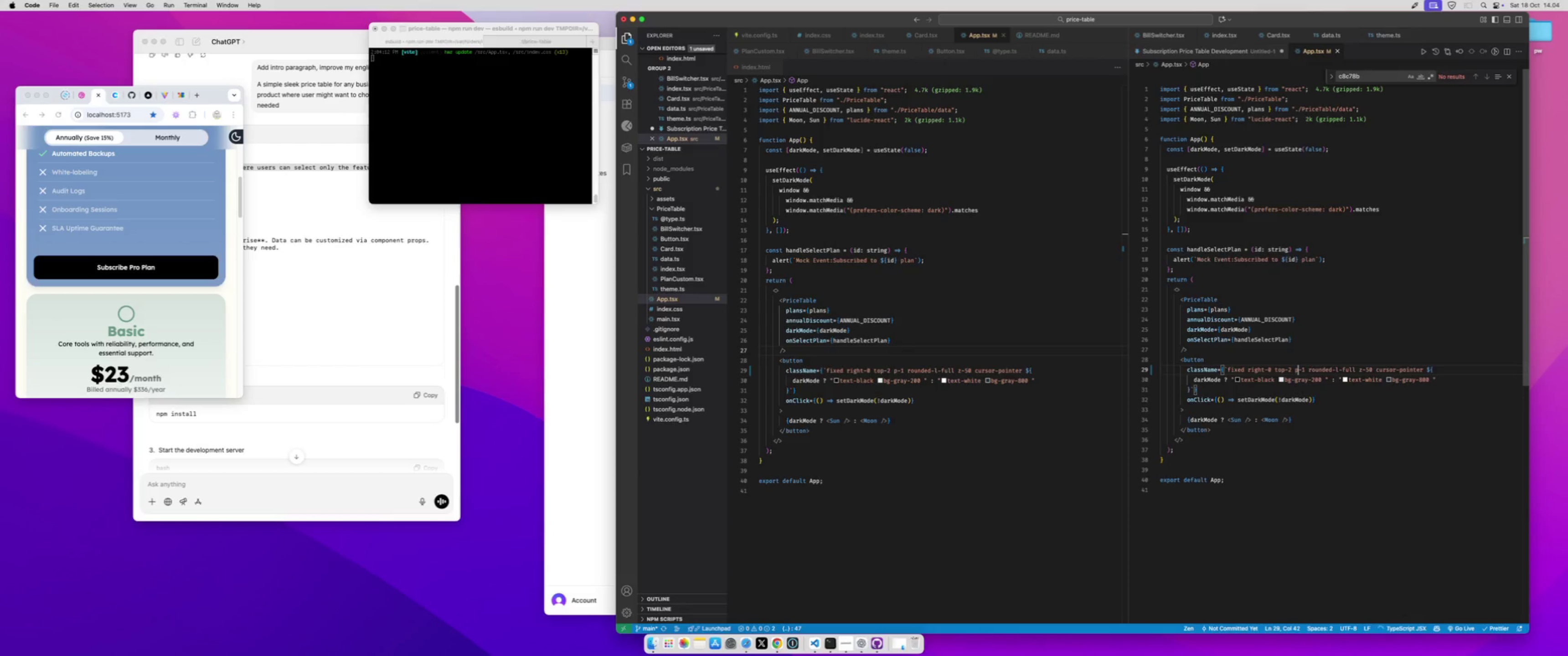 
key(ArrowRight)
 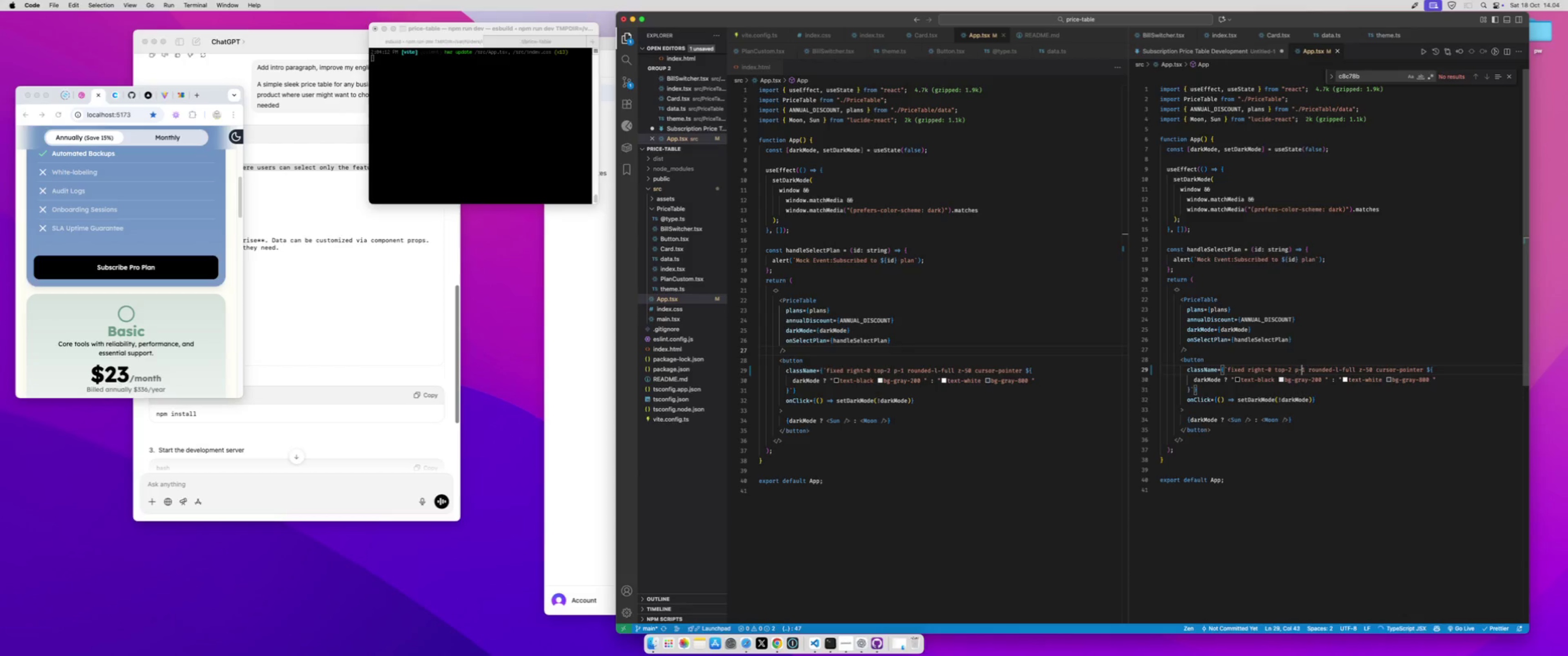 
key(ArrowRight)
 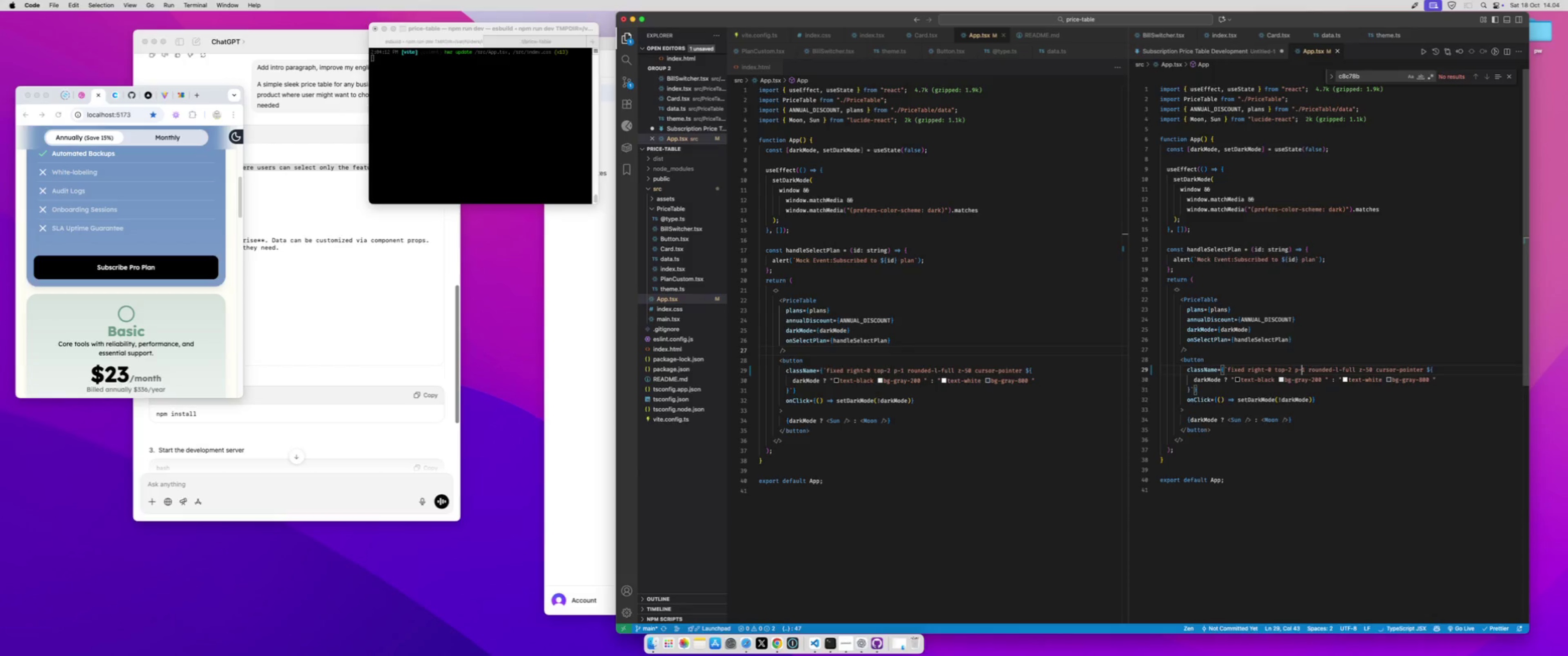 
key(Shift+ShiftLeft)
 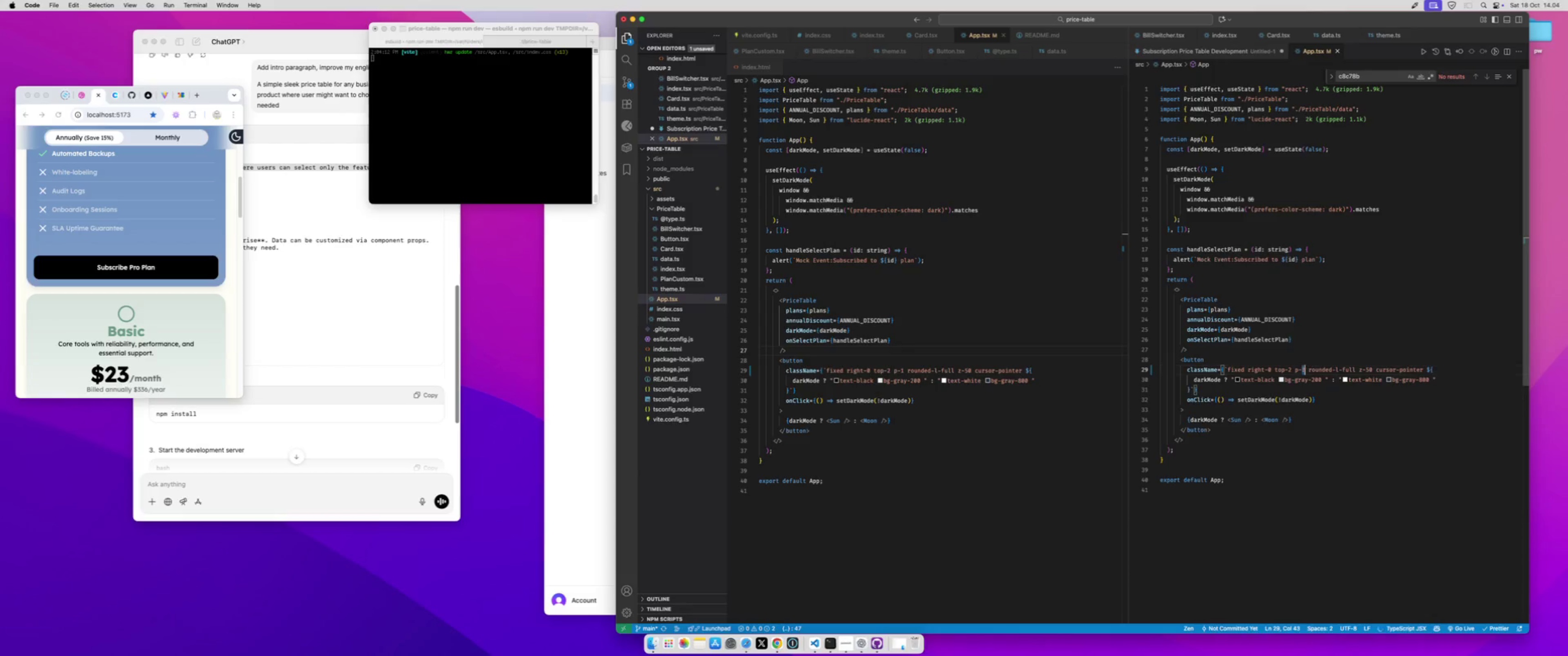 
key(Shift+ArrowRight)
 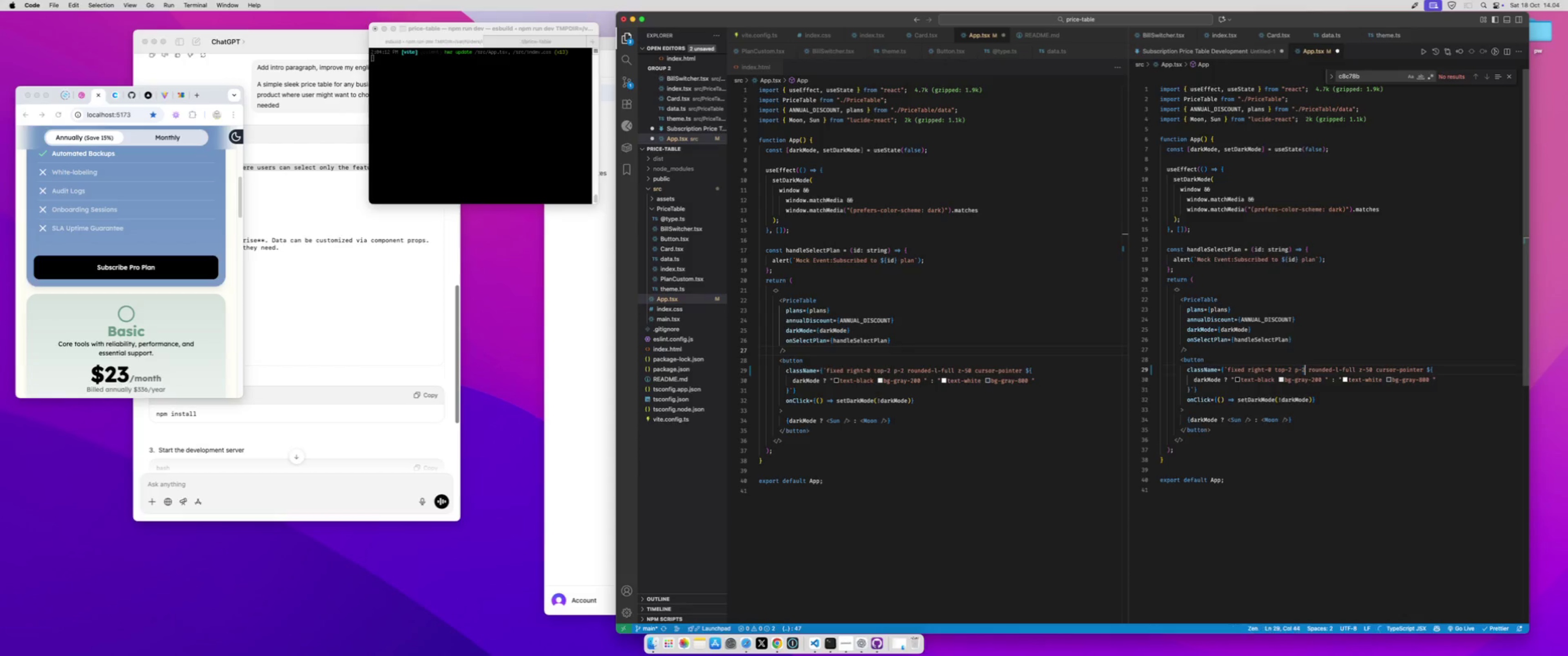 
key(2)
 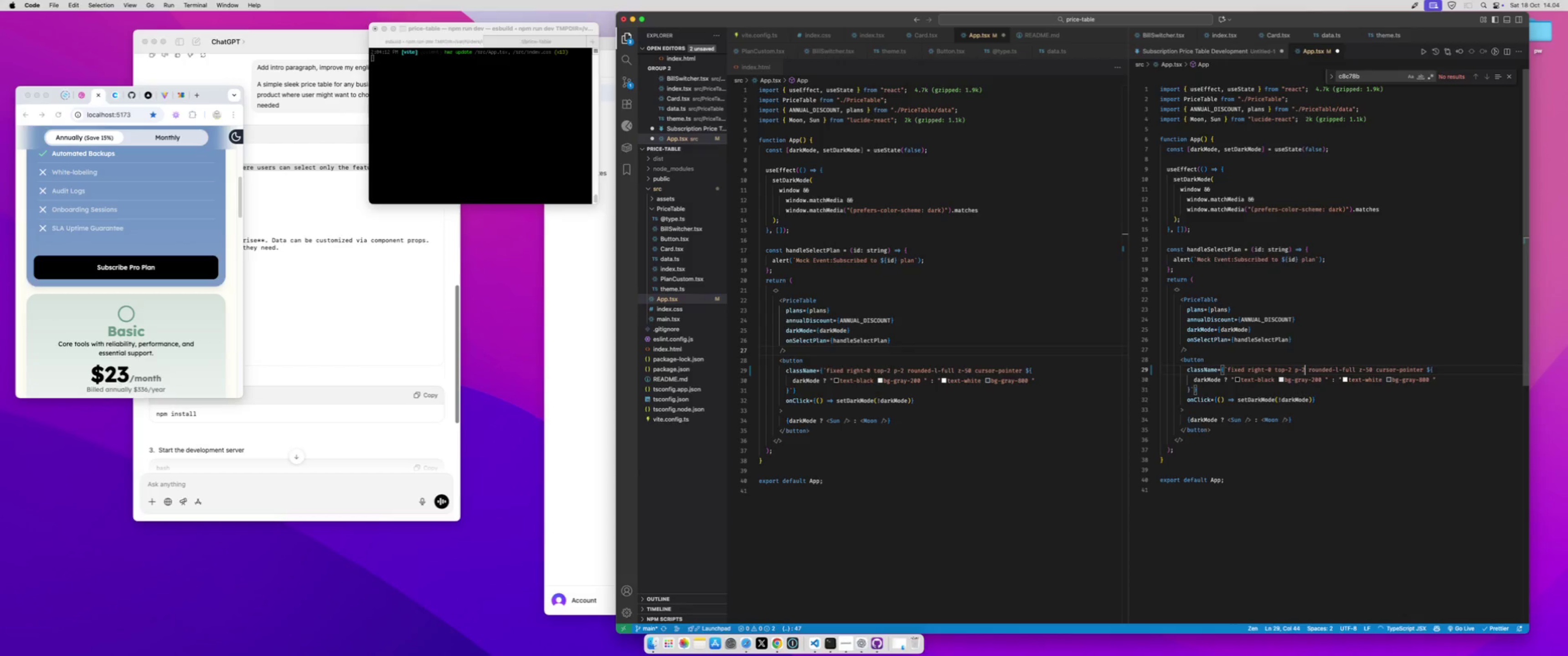 
key(Meta+S)
 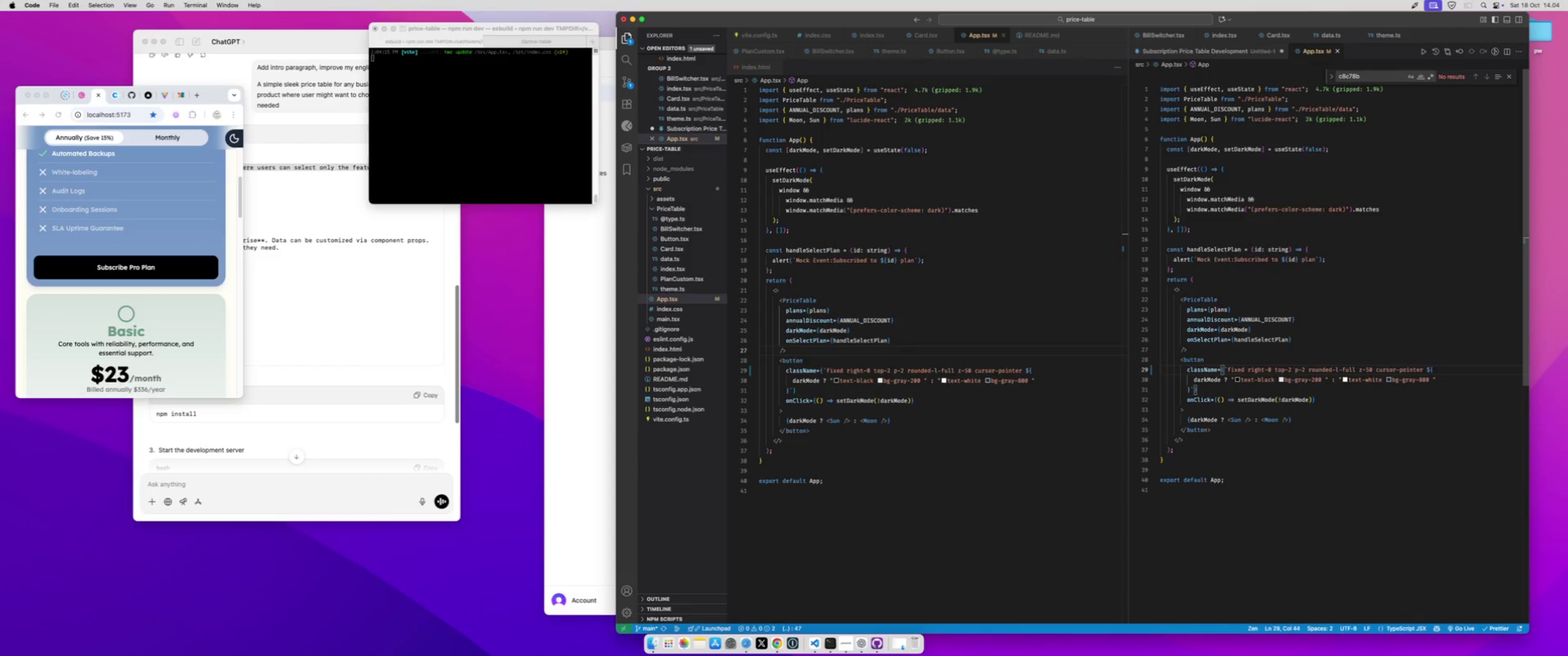 
key(ArrowLeft)
 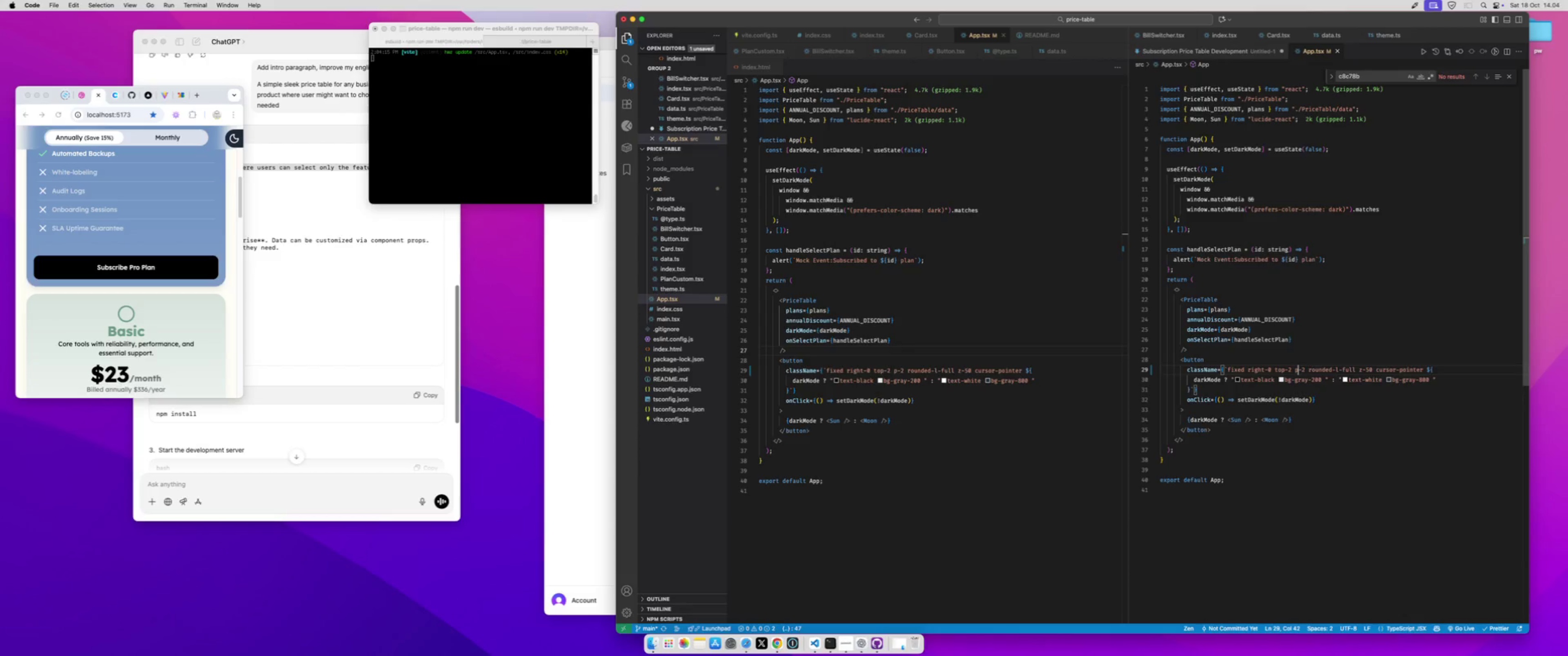 
key(ArrowLeft)
 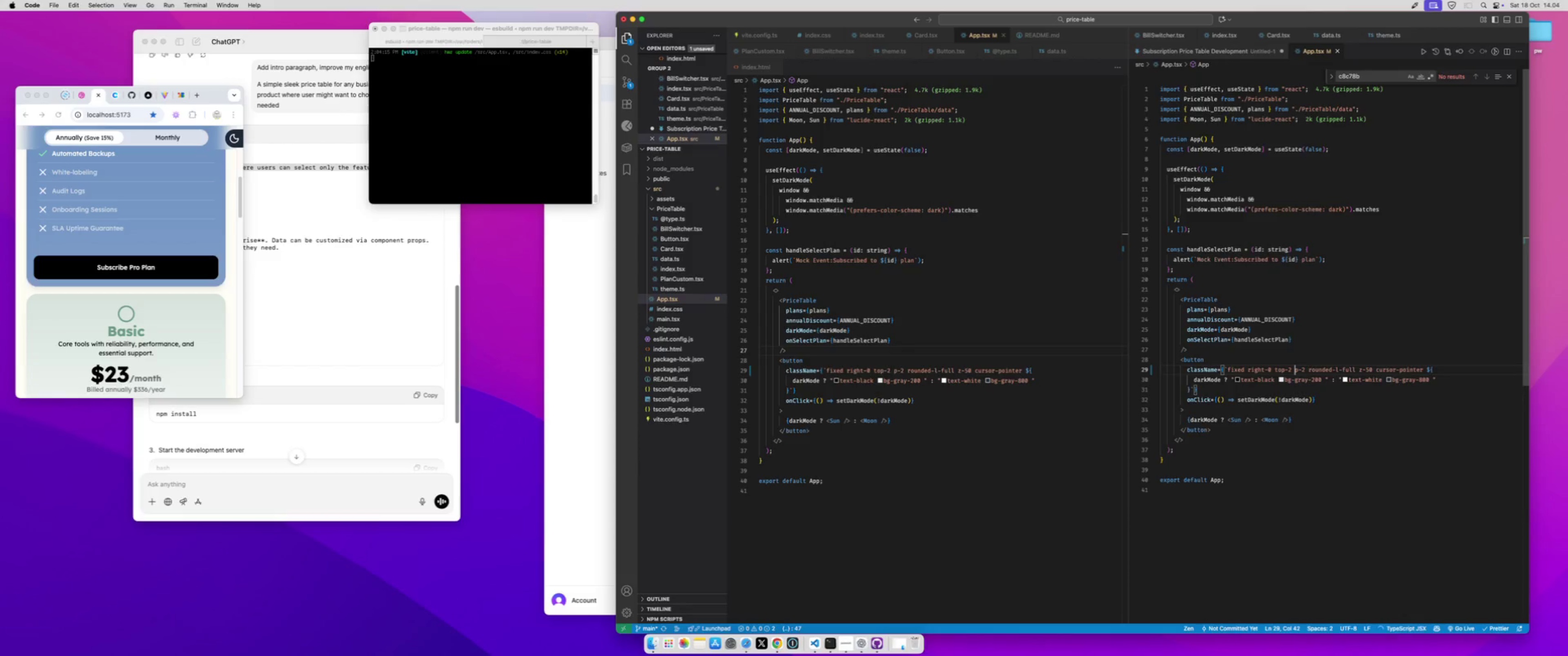 
key(ArrowLeft)
 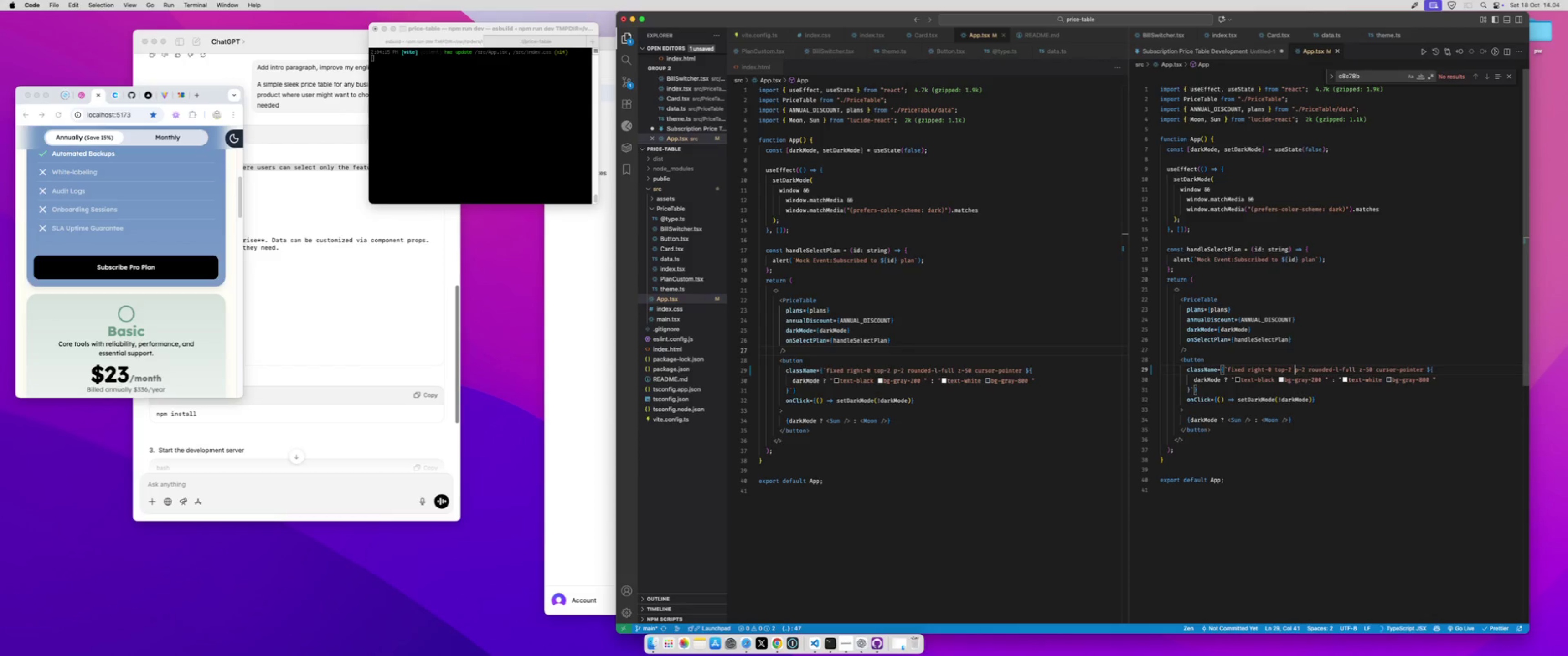 
key(ArrowLeft)
 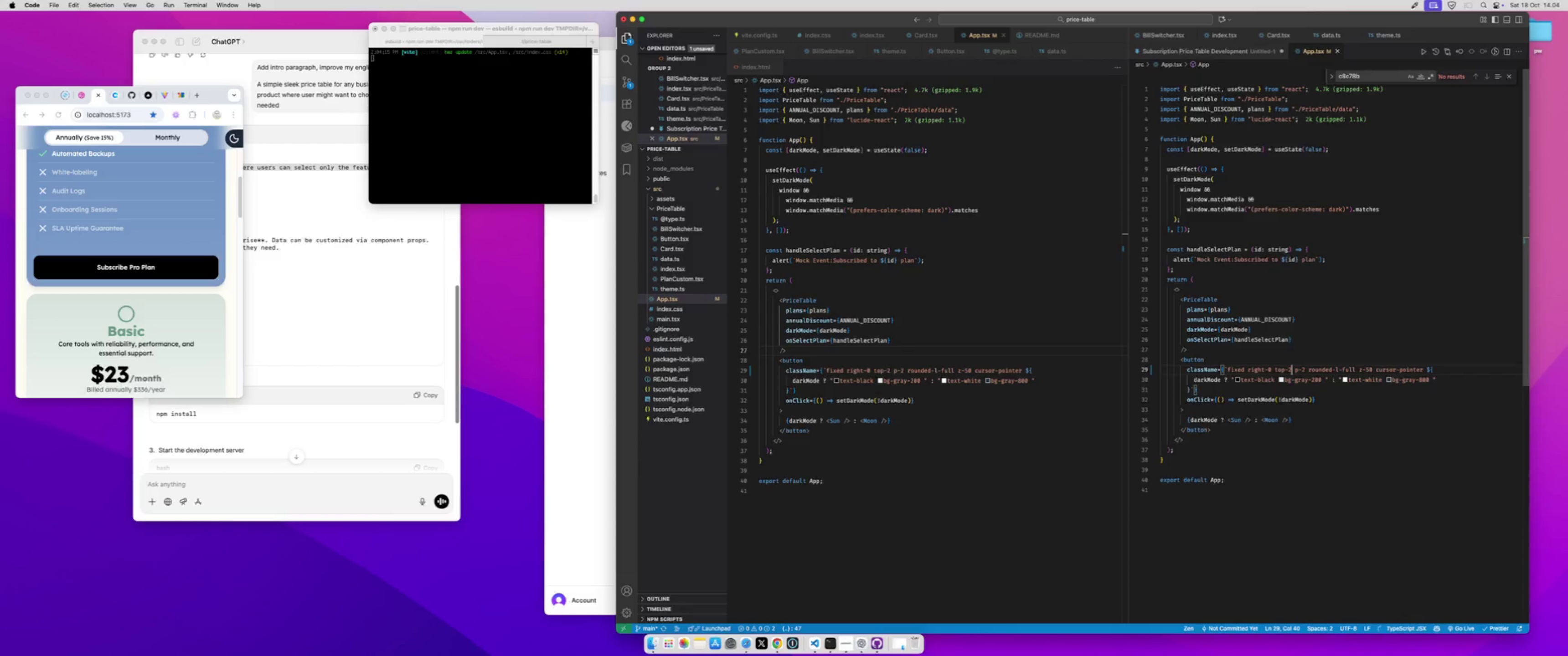 
key(Shift+ShiftLeft)
 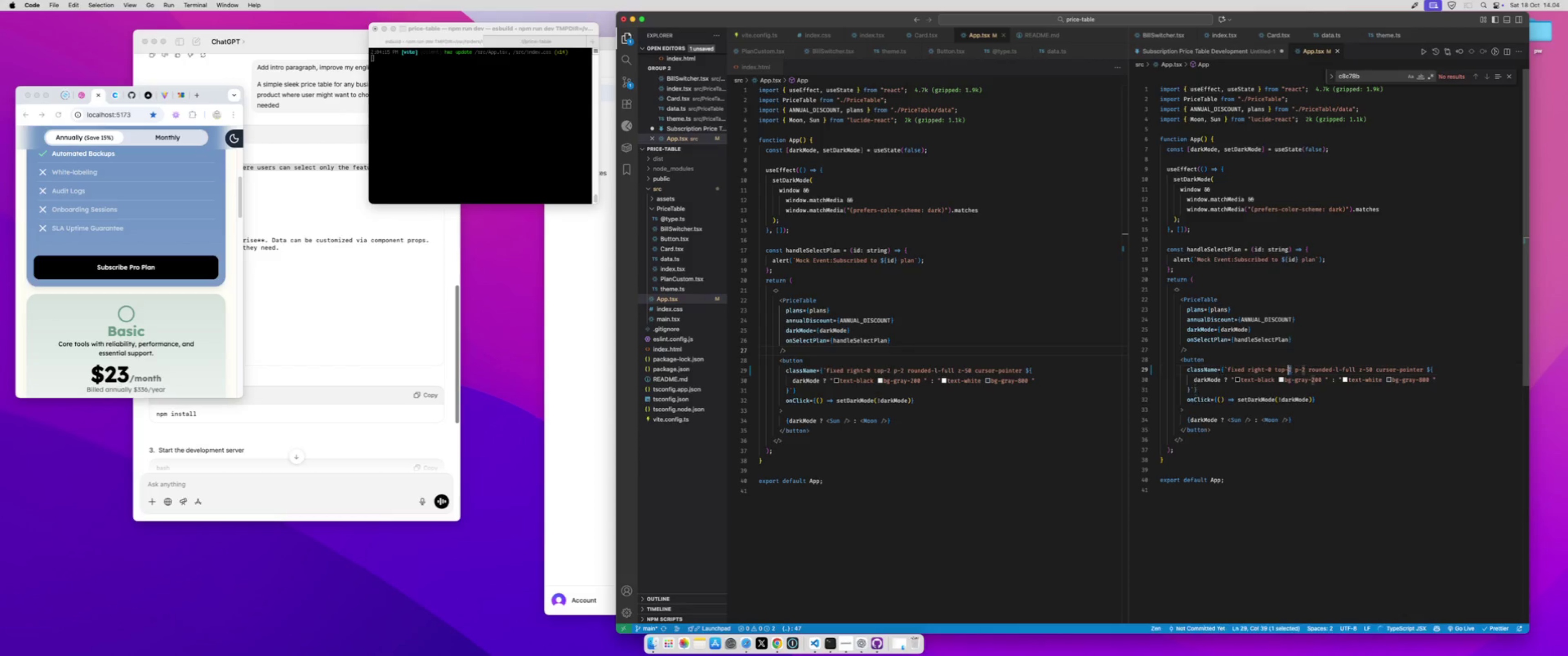 
key(Shift+ArrowLeft)
 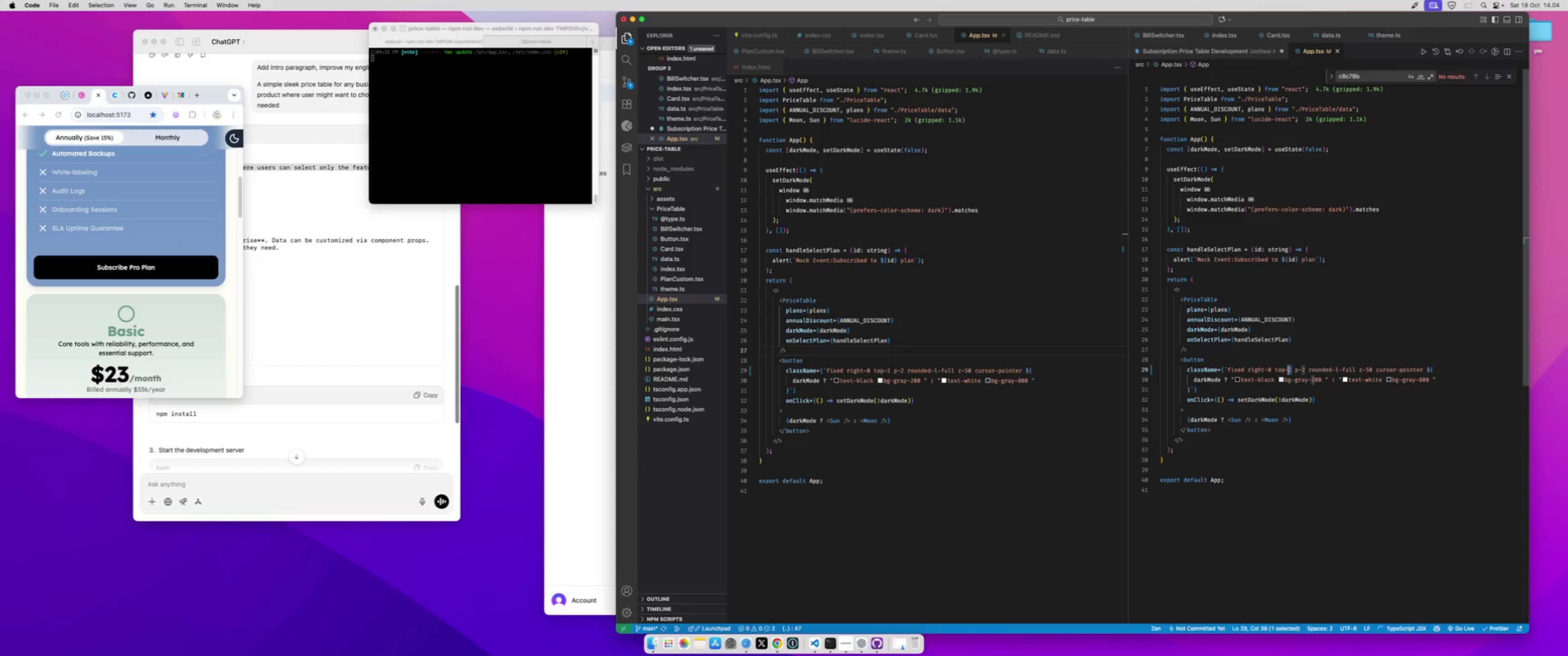 
key(1)
 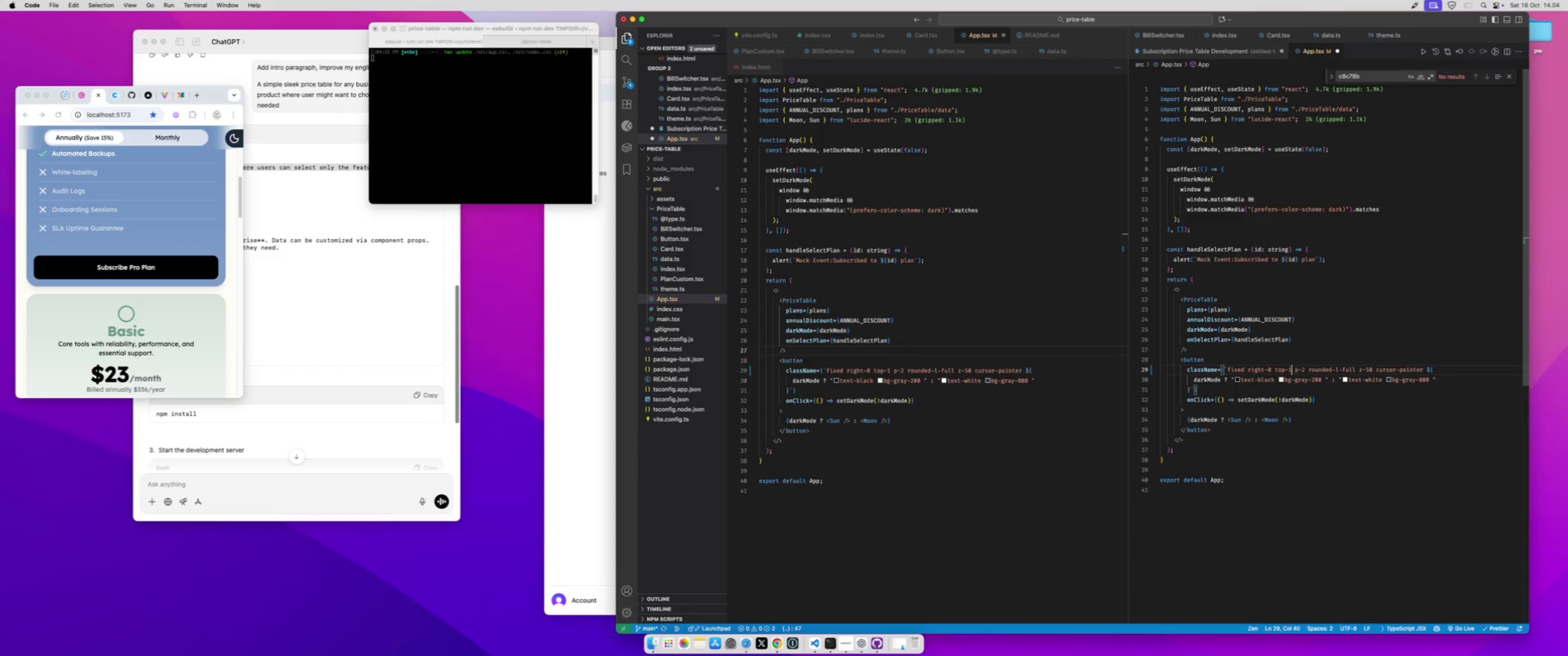 
key(Meta+S)
 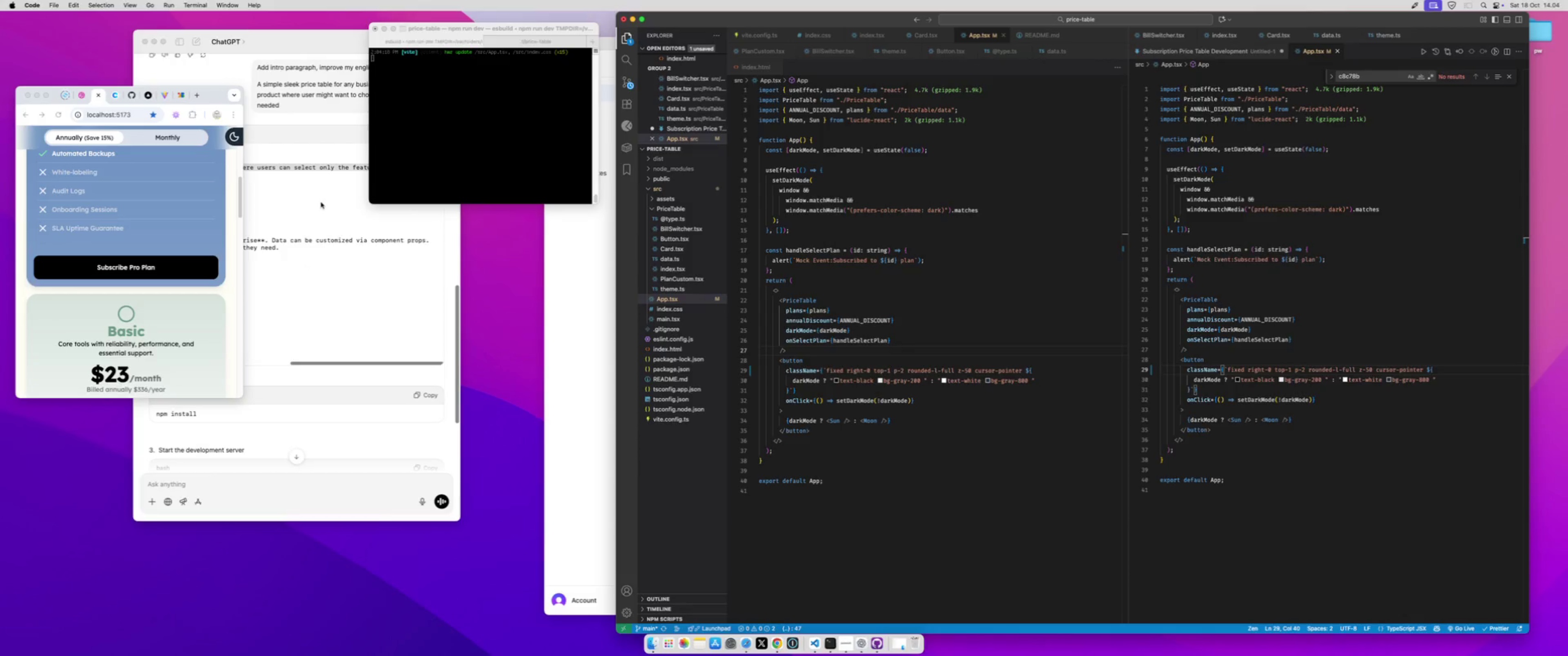 
scroll: coordinate [191, 244], scroll_direction: down, amount: 13.0
 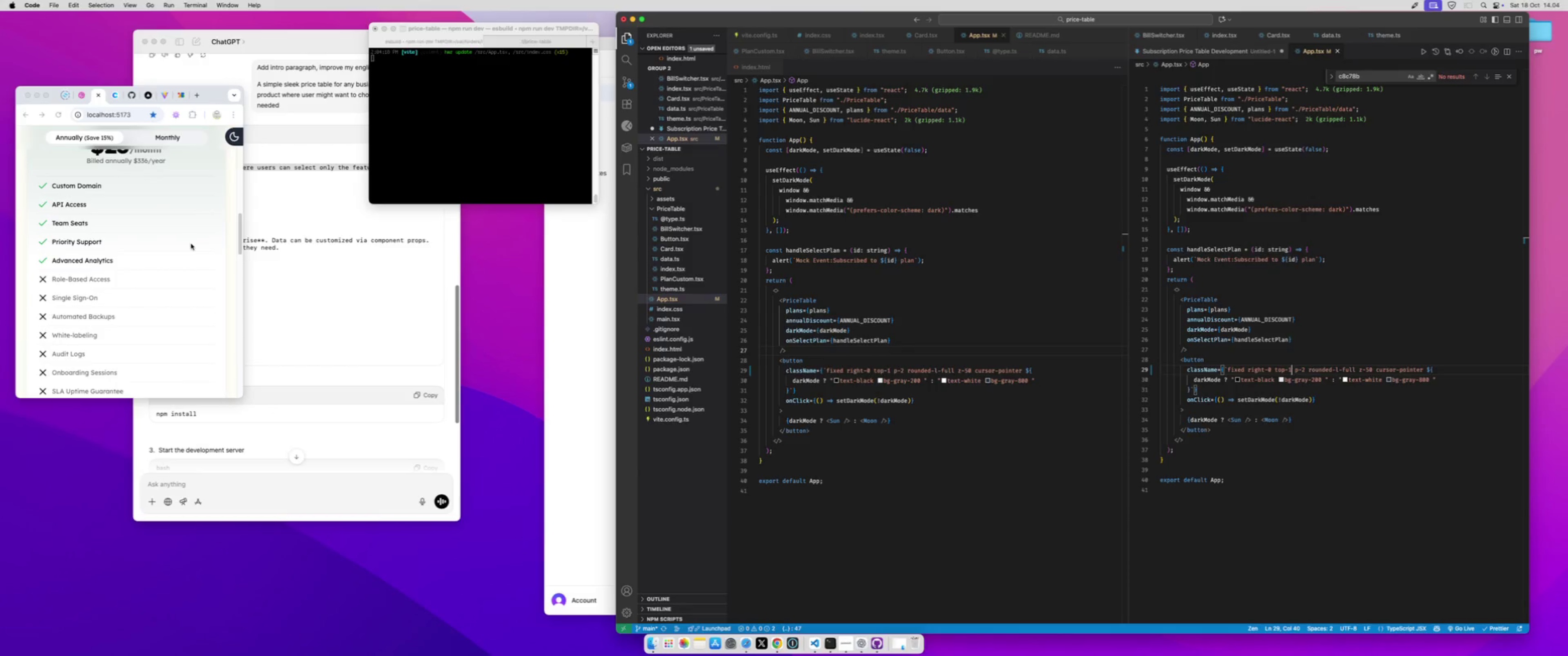 
scroll: coordinate [191, 244], scroll_direction: up, amount: 10.0
 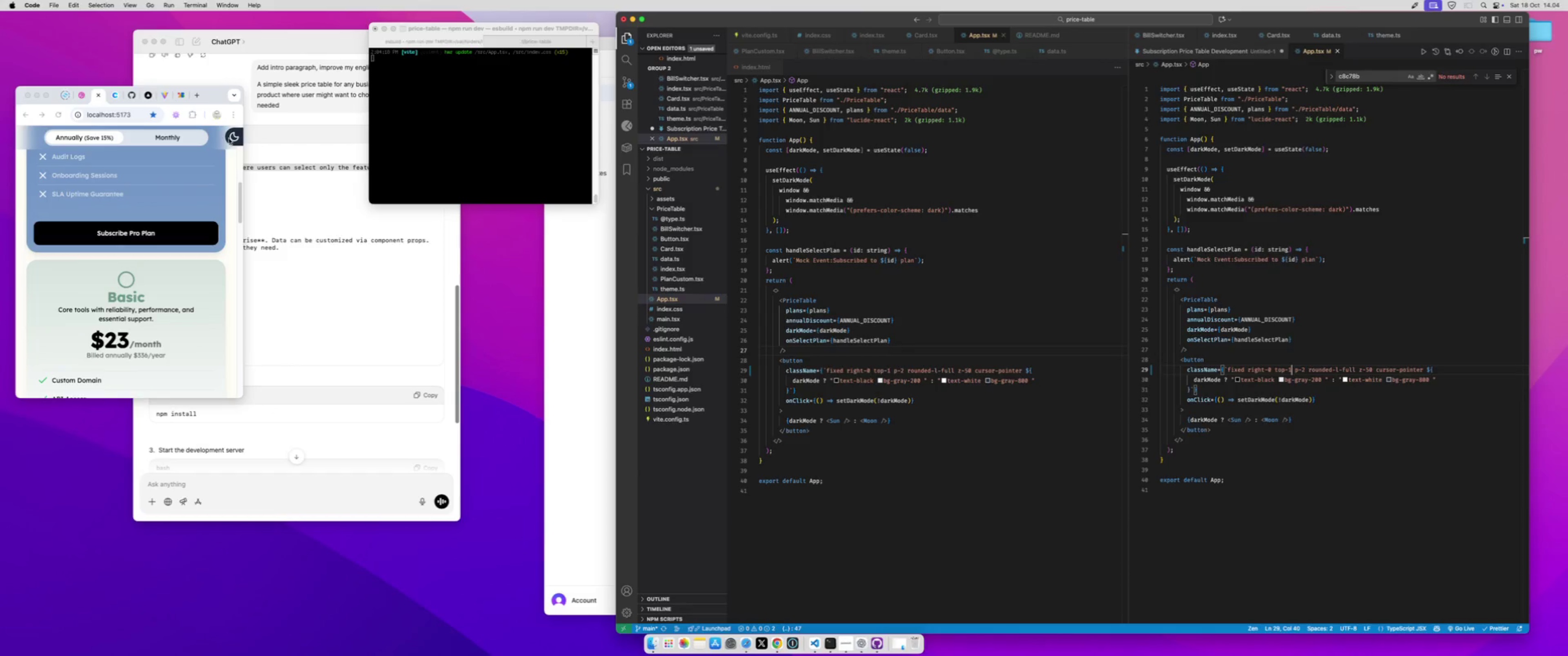 
left_click([231, 137])
 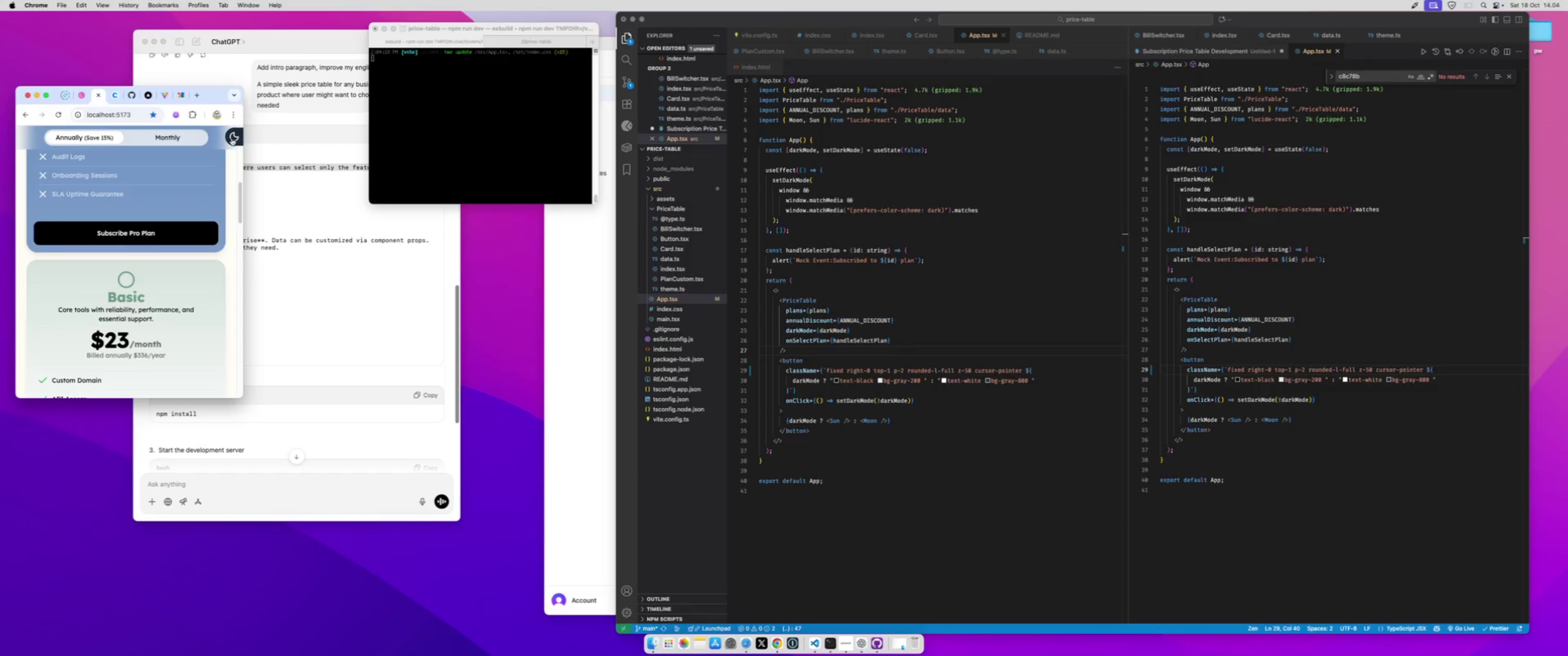 
left_click([232, 138])
 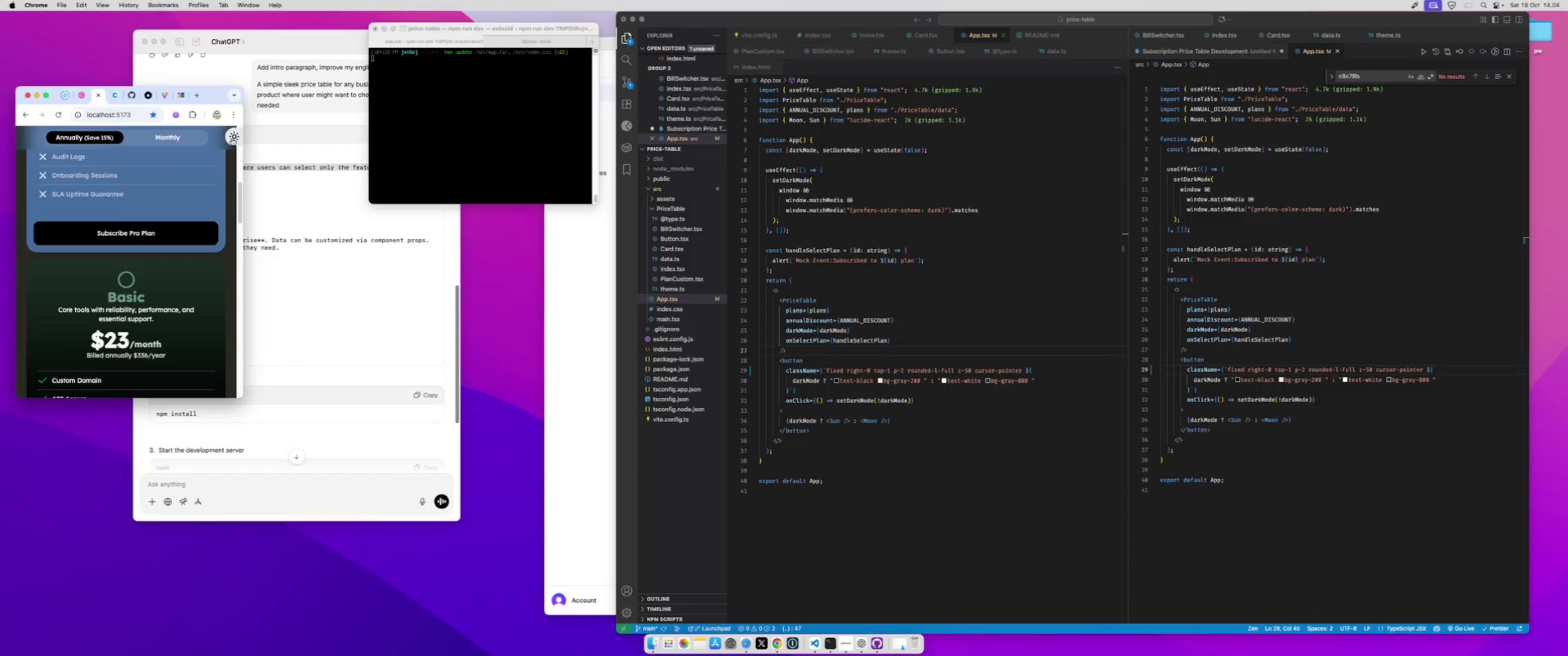 
left_click([232, 138])
 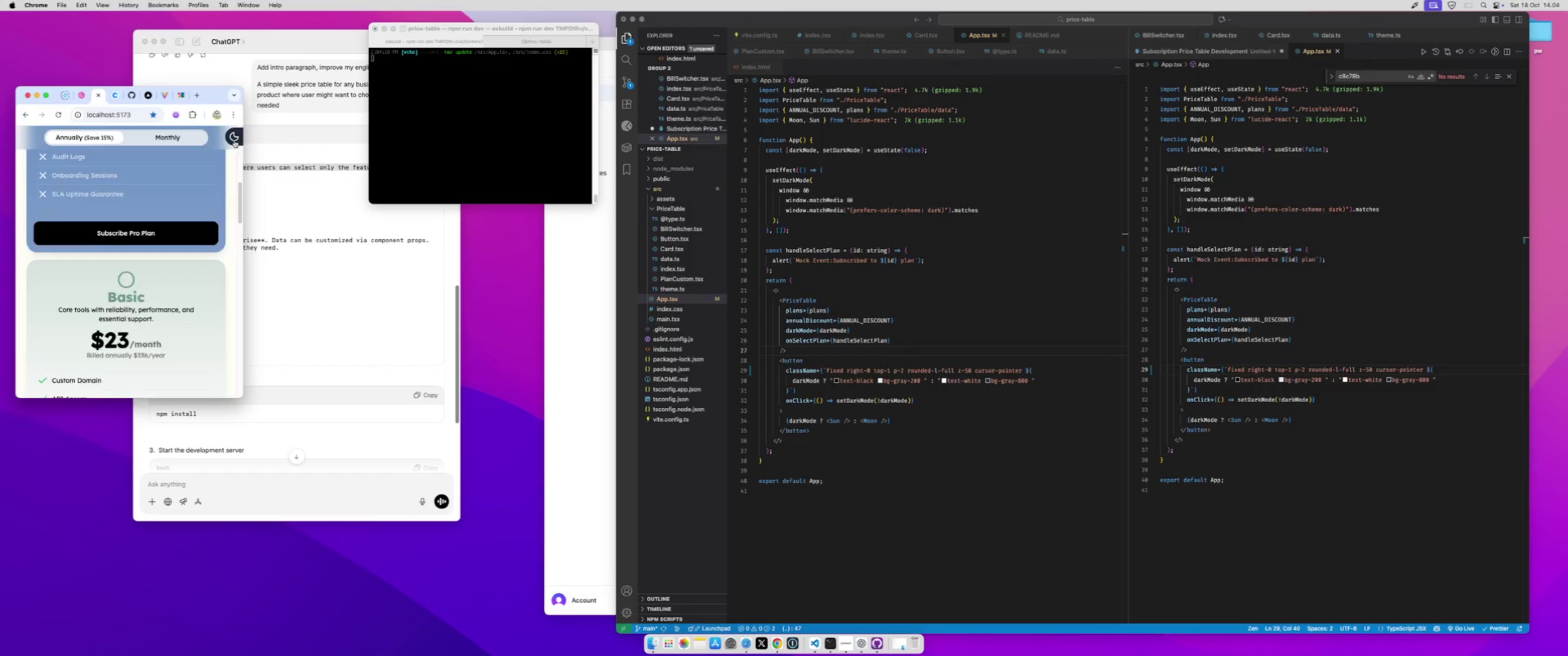 
left_click([234, 140])
 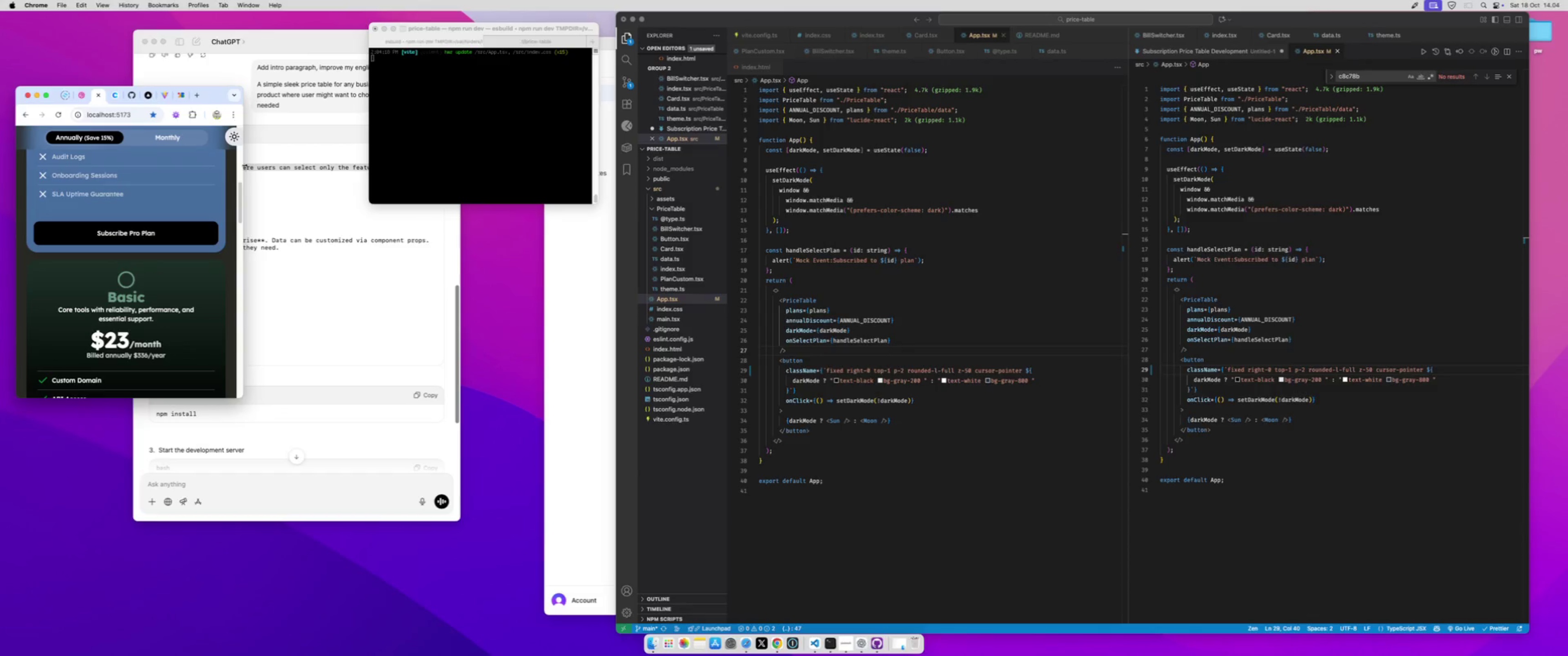 
left_click_drag(start_coordinate=[244, 165], to_coordinate=[403, 169])
 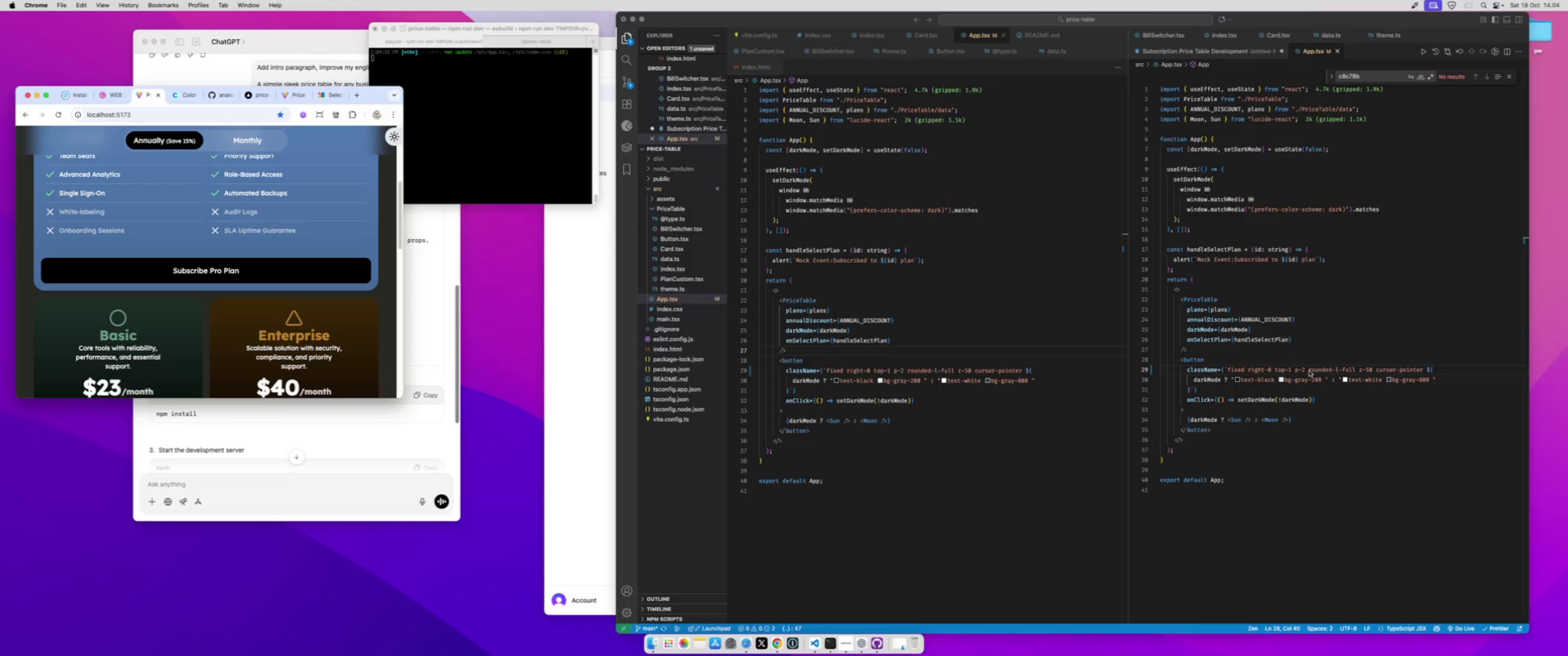 
left_click([1305, 367])
 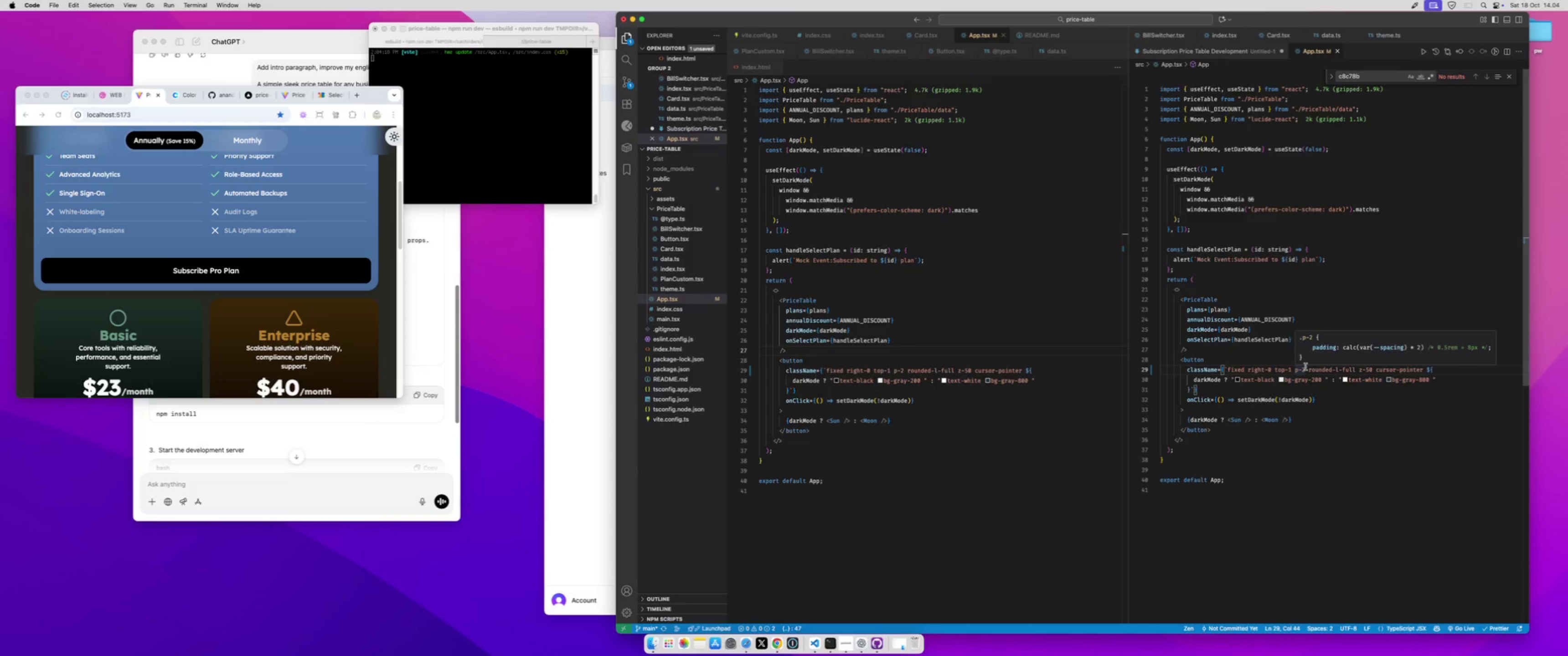 
type( md:p-)
key(Backspace)
key(Backspace)
type(top-2)
 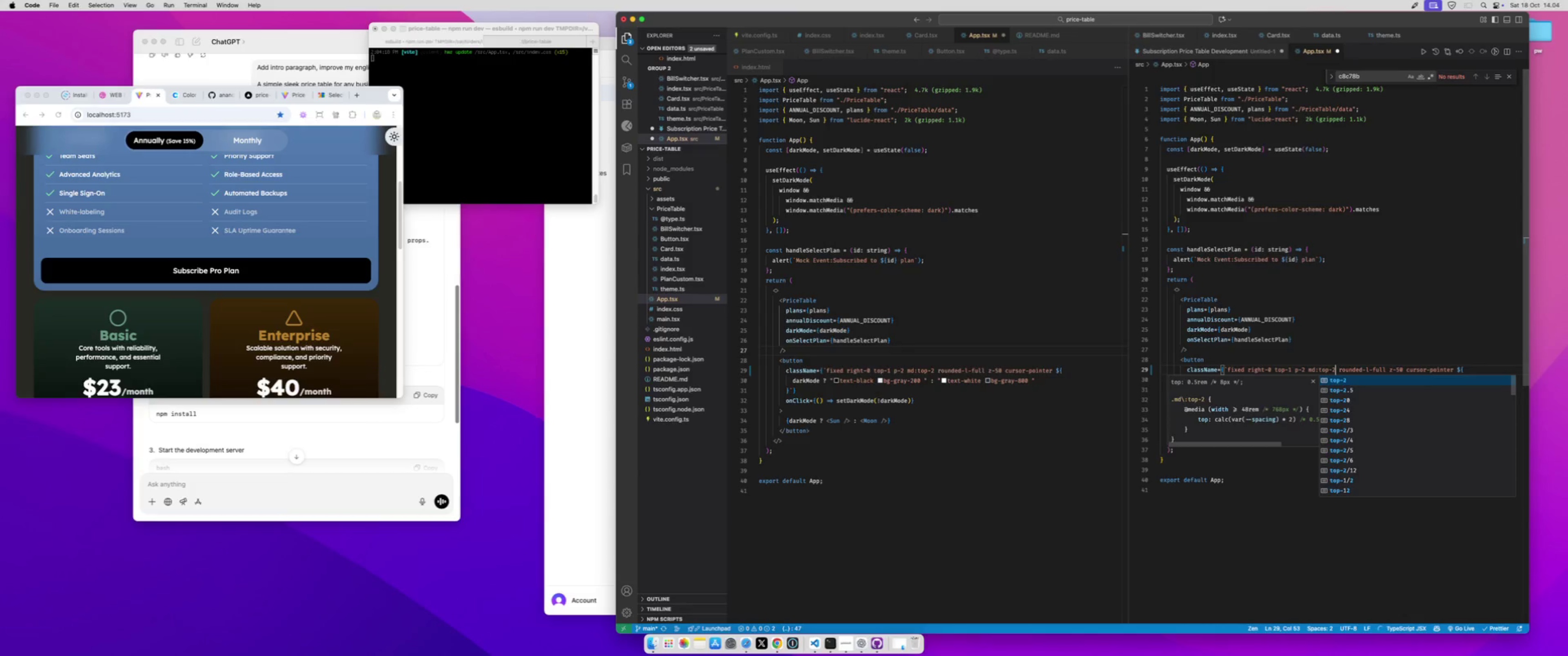 
key(Meta+S)
 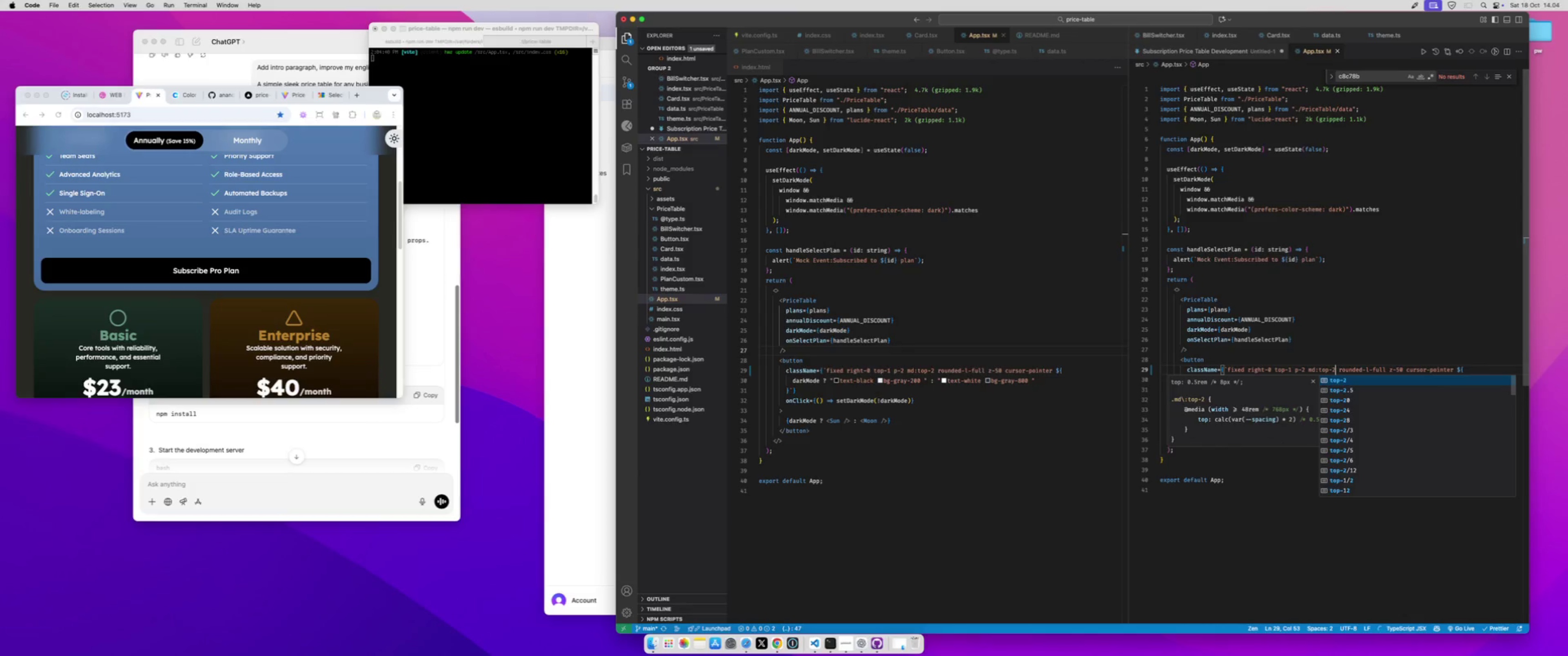 
key(Shift+ShiftLeft)
 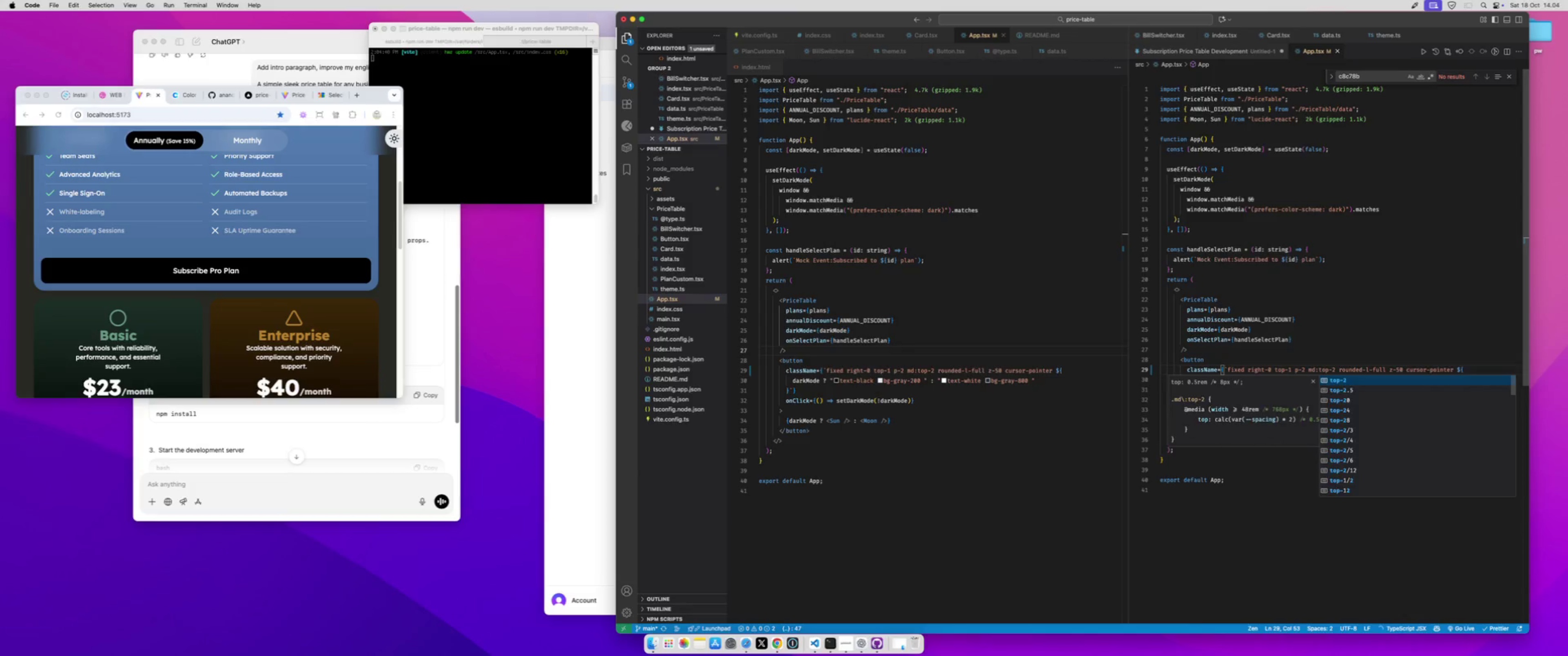 
key(Shift+ArrowLeft)
 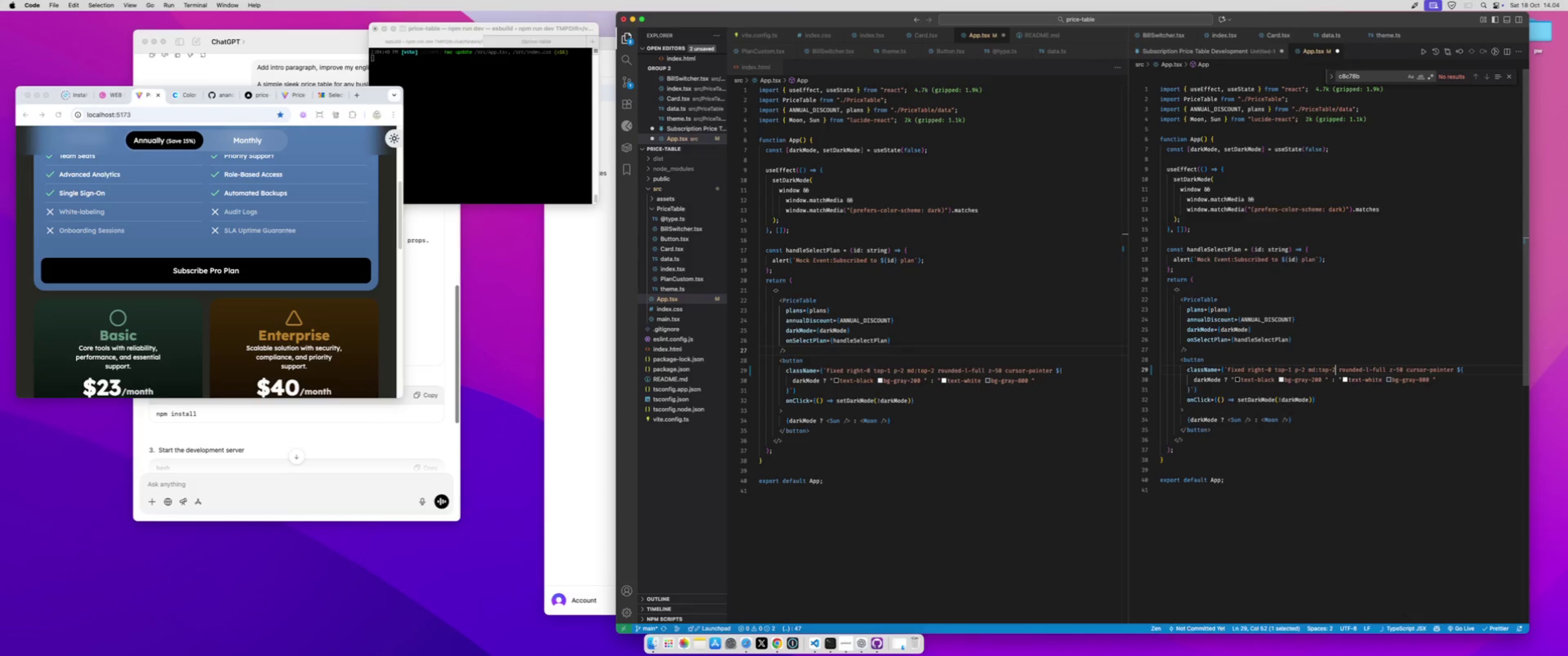 
key(2)
 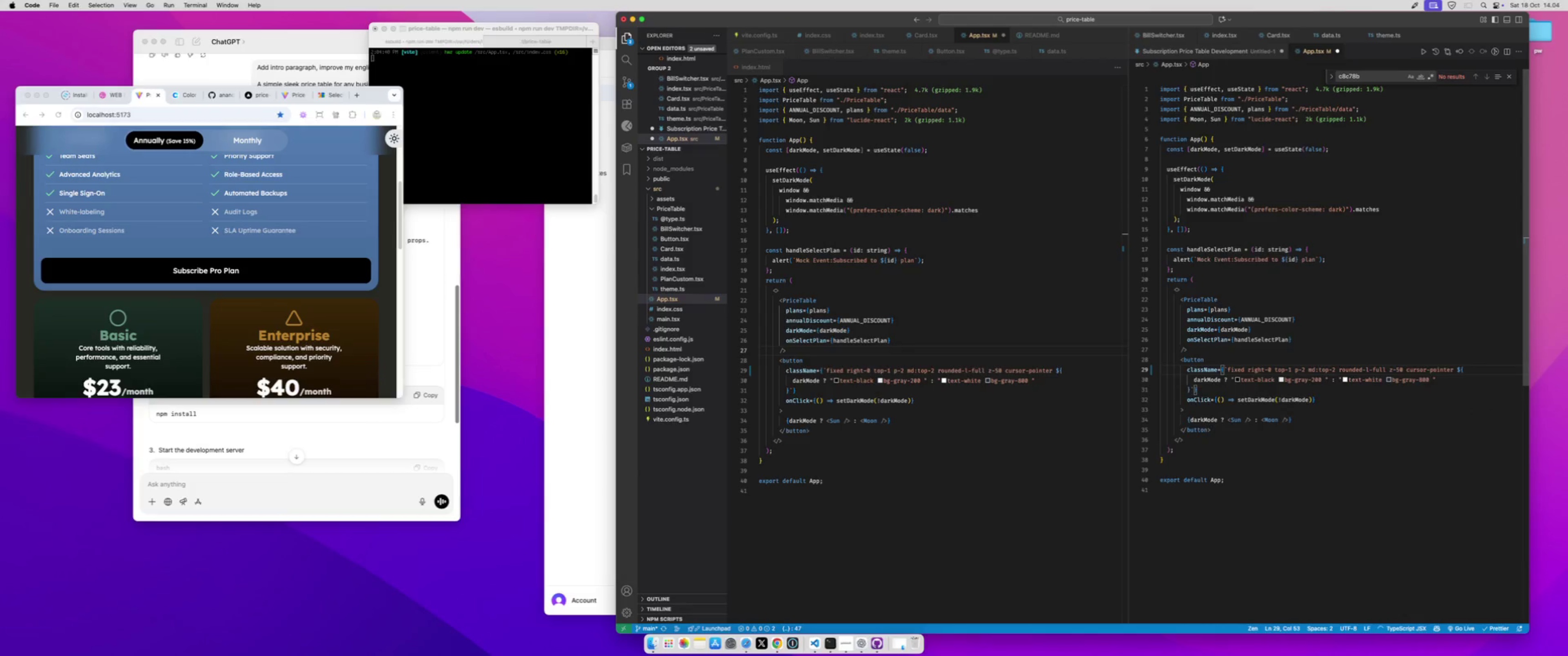 
key(Backspace)
 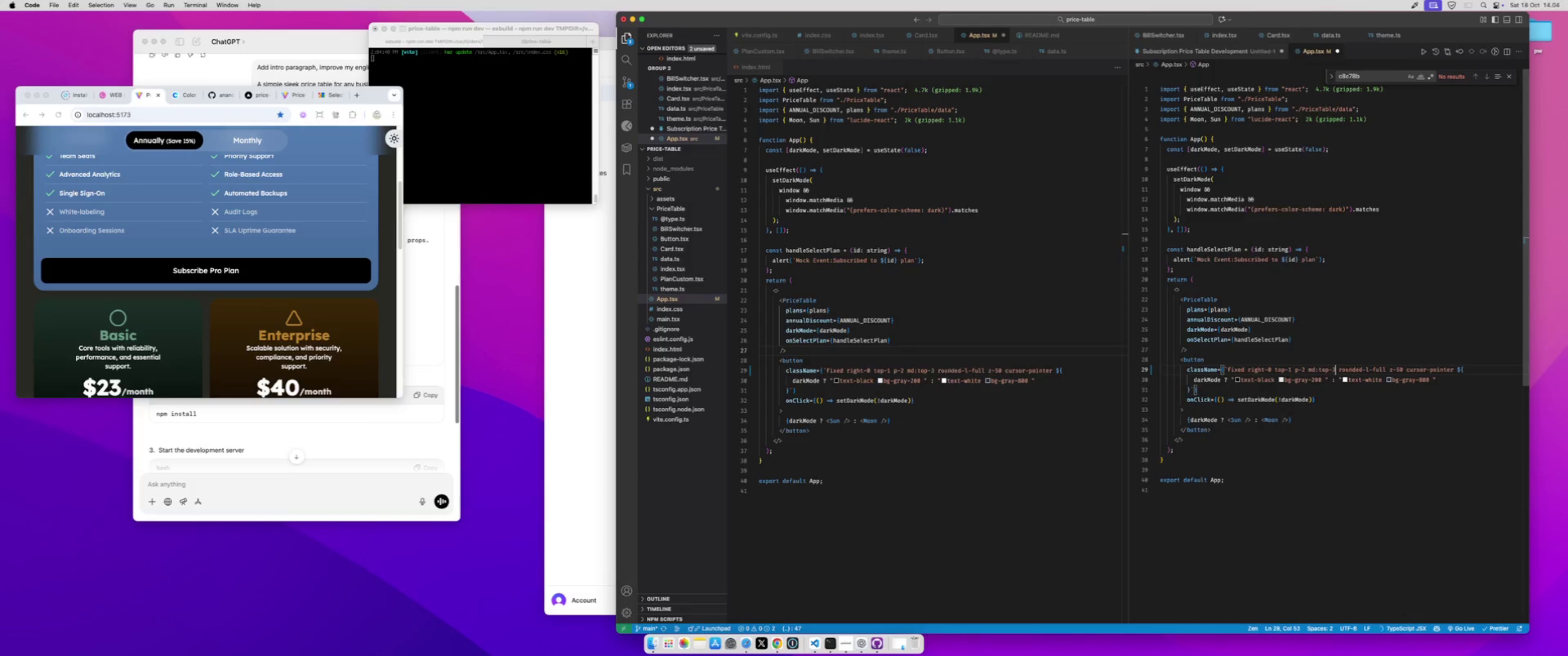 
key(3)
 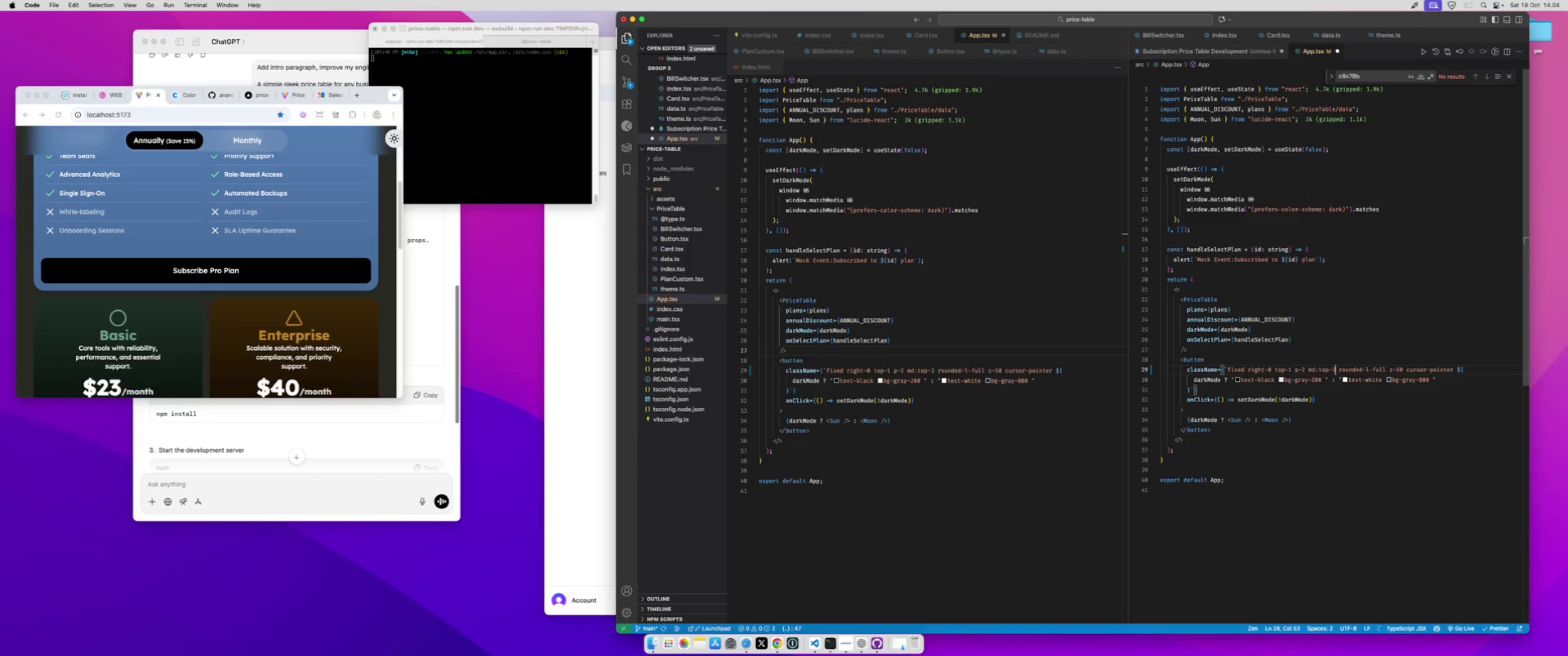 
key(Meta+S)
 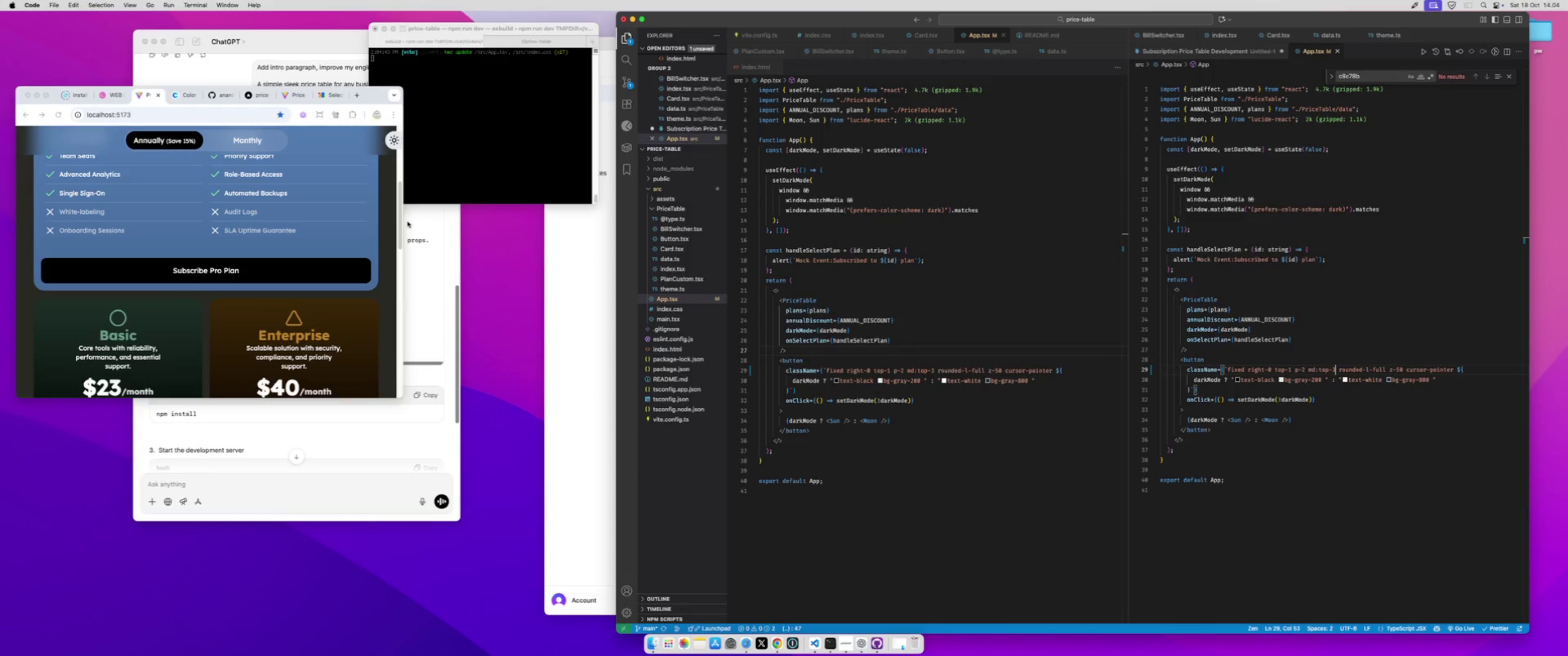 
left_click([403, 221])
 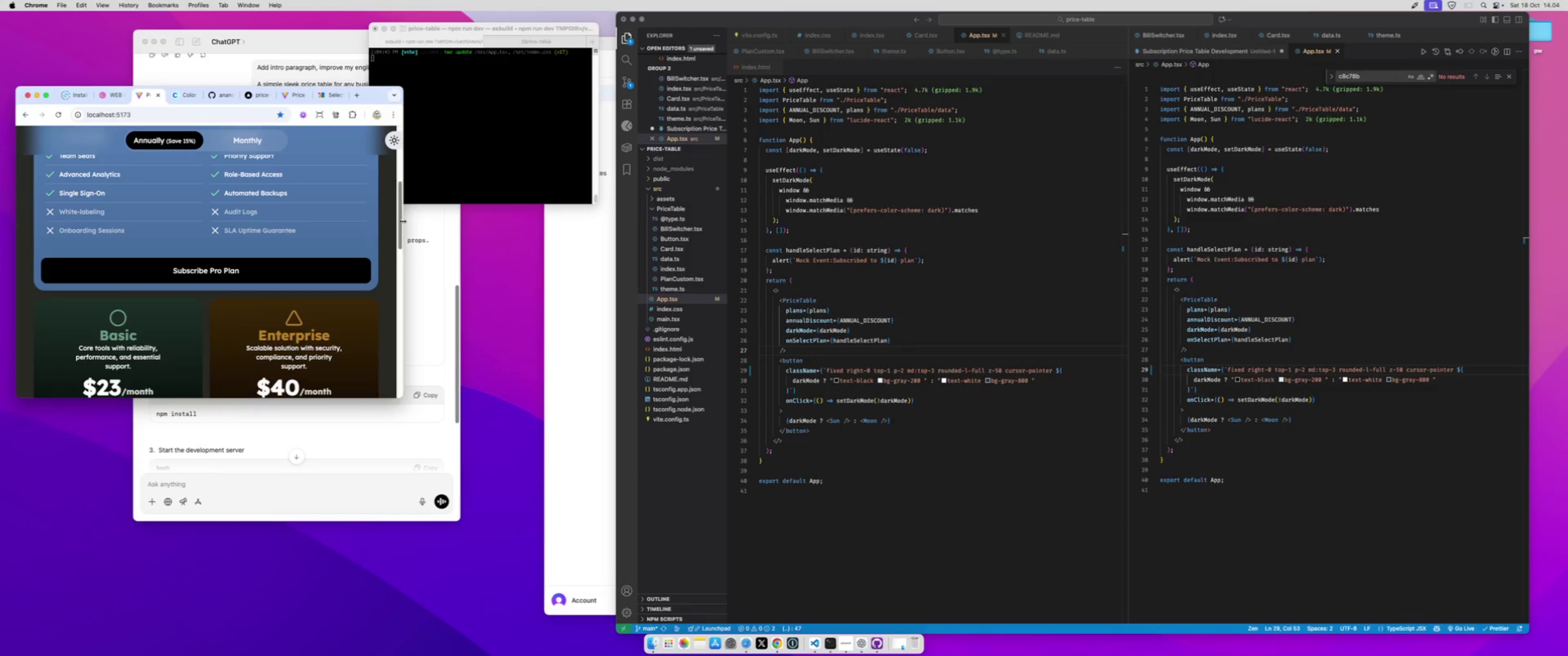 
left_click_drag(start_coordinate=[402, 221], to_coordinate=[1228, 268])
 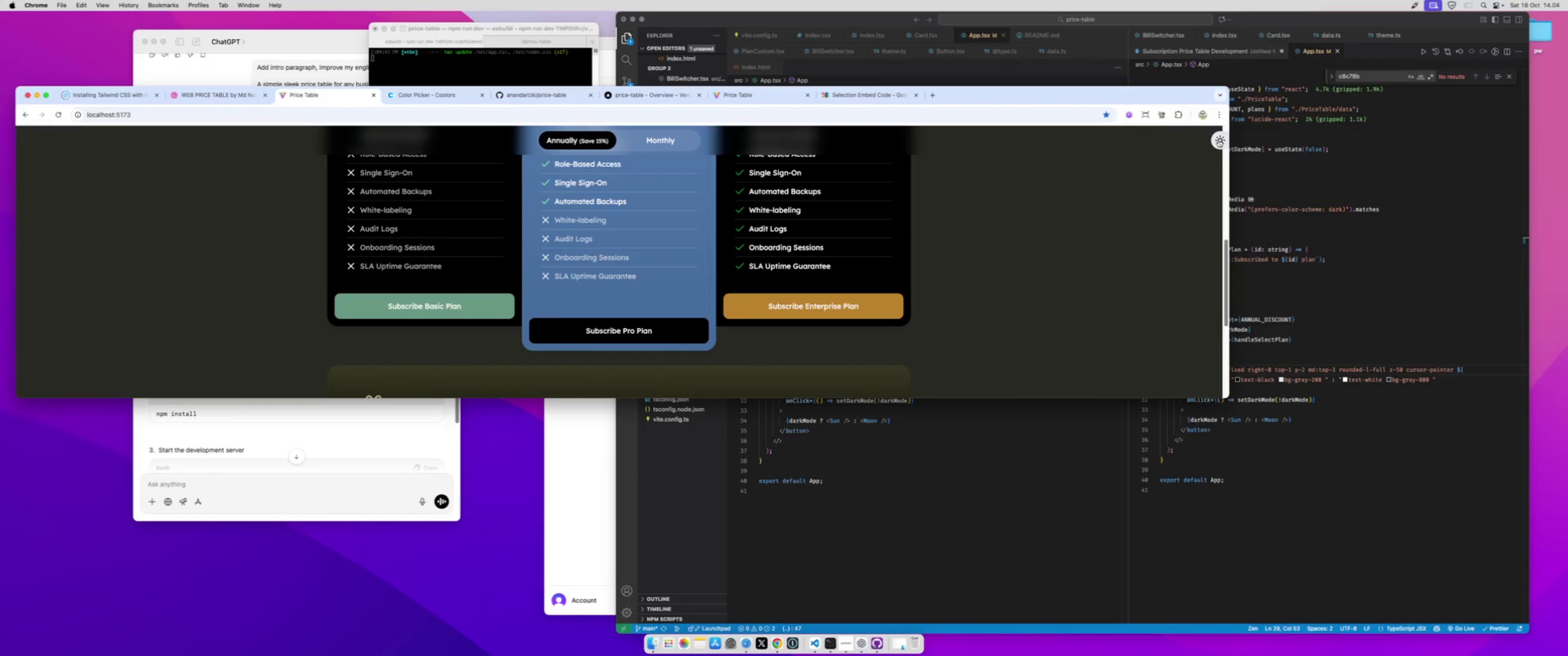 
left_click([1218, 140])
 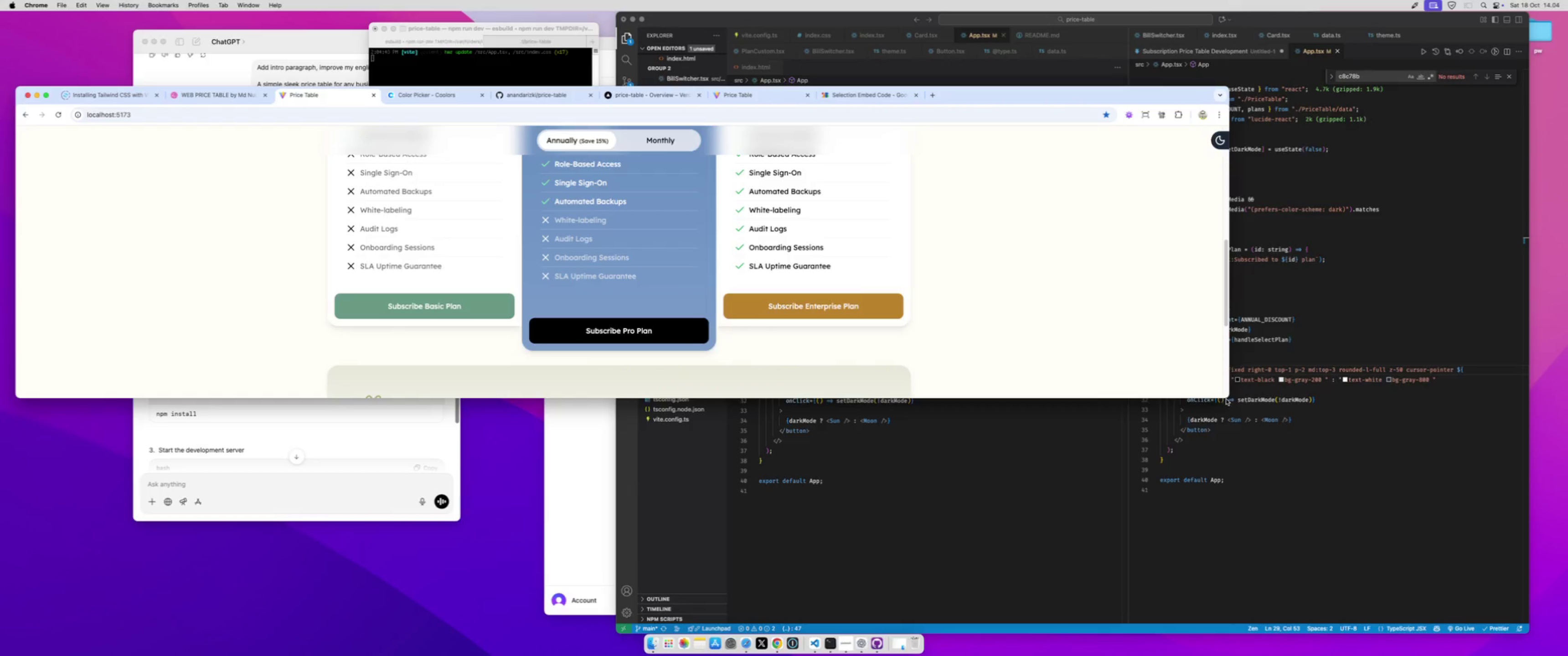 
left_click([1226, 398])
 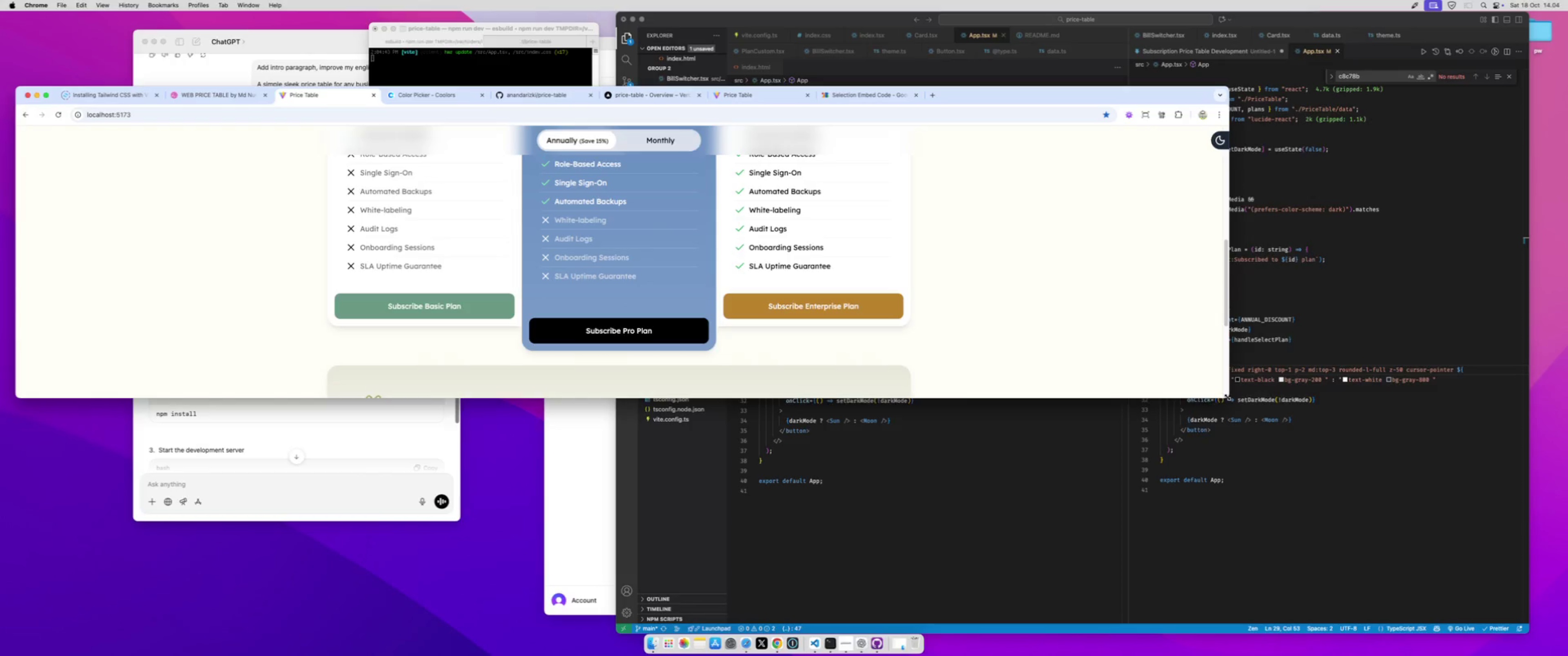 
left_click_drag(start_coordinate=[1227, 397], to_coordinate=[787, 610])
 